 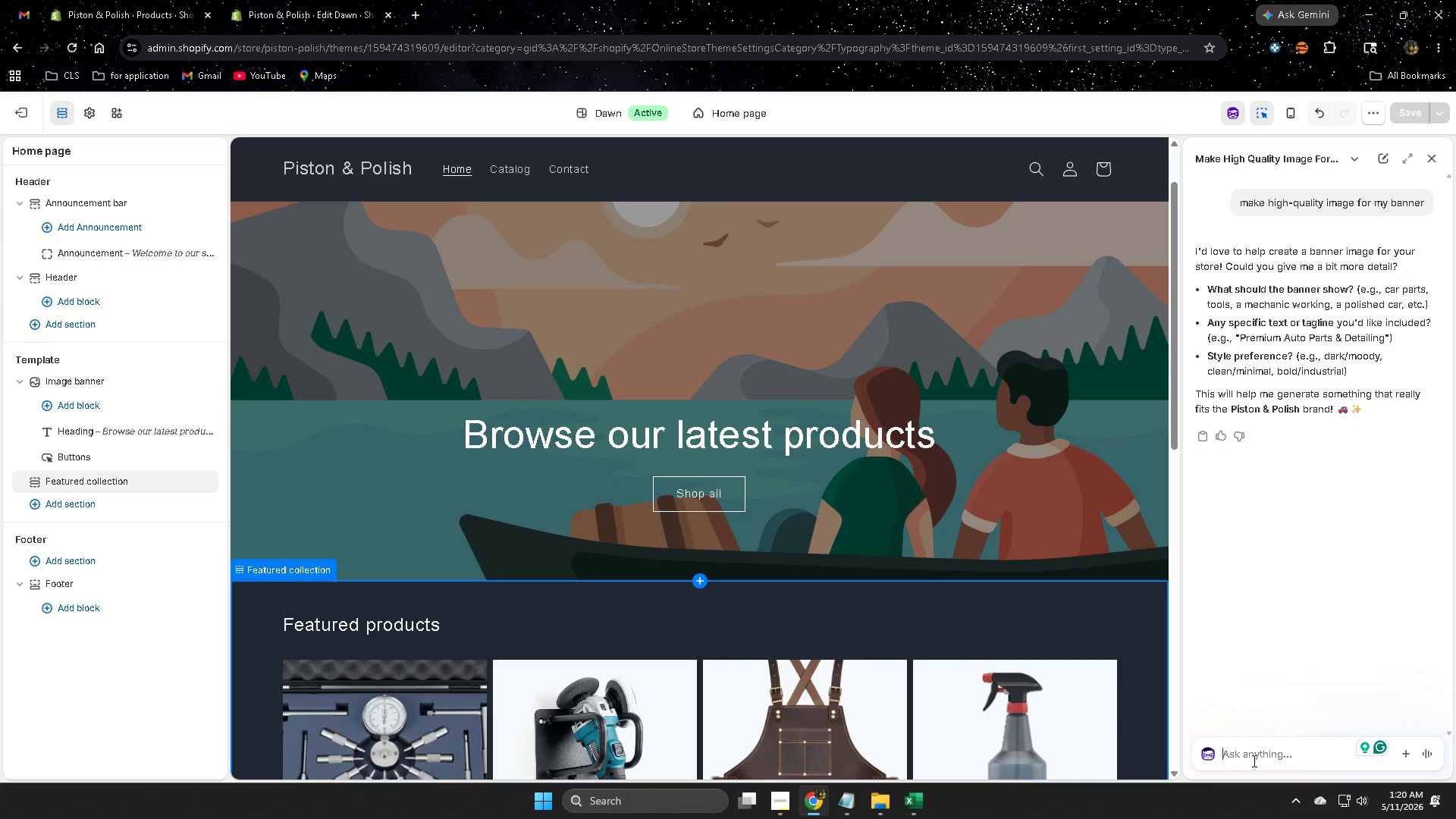 
key(Control+ControlLeft)
 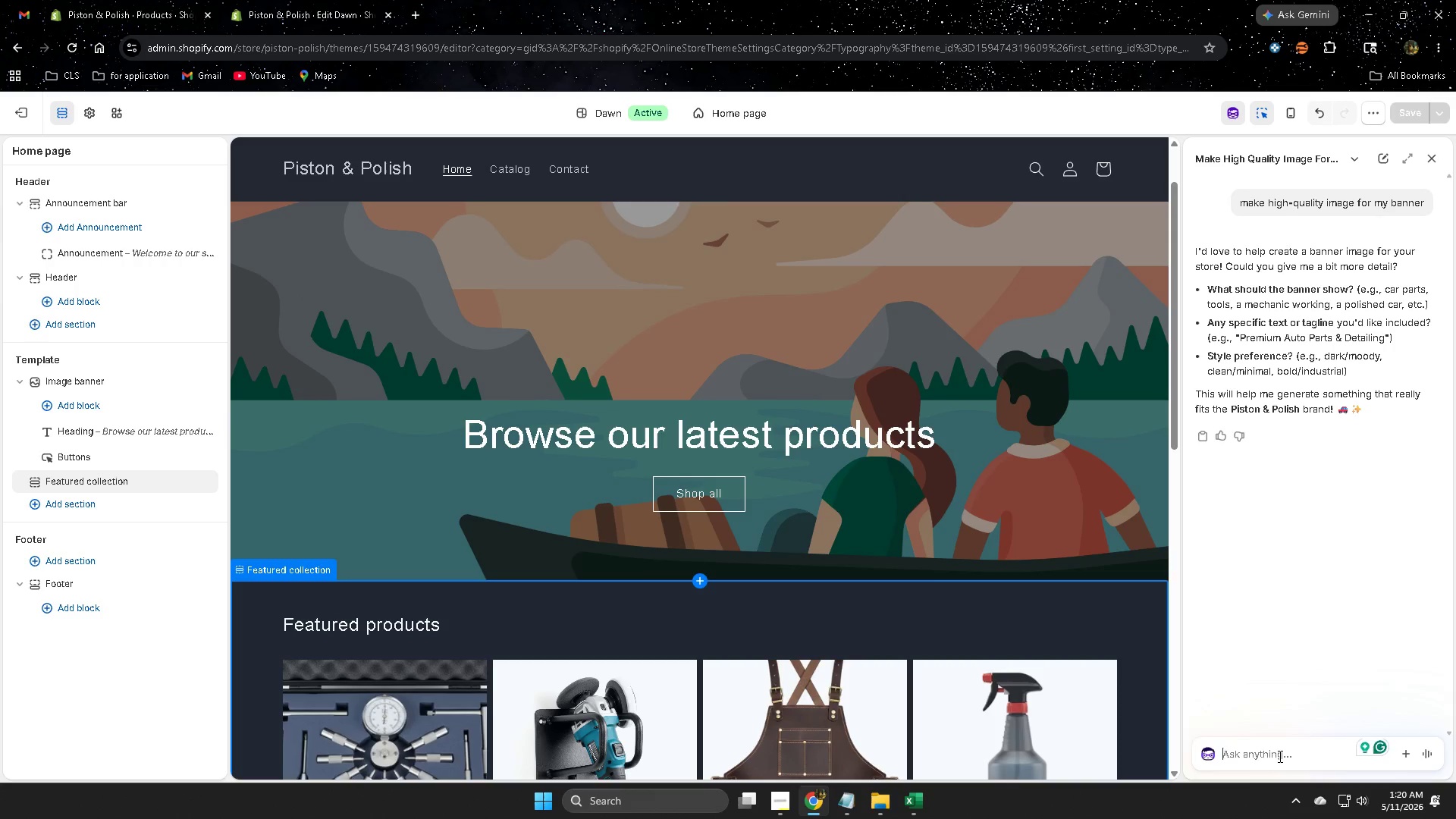 
key(Control+V)
 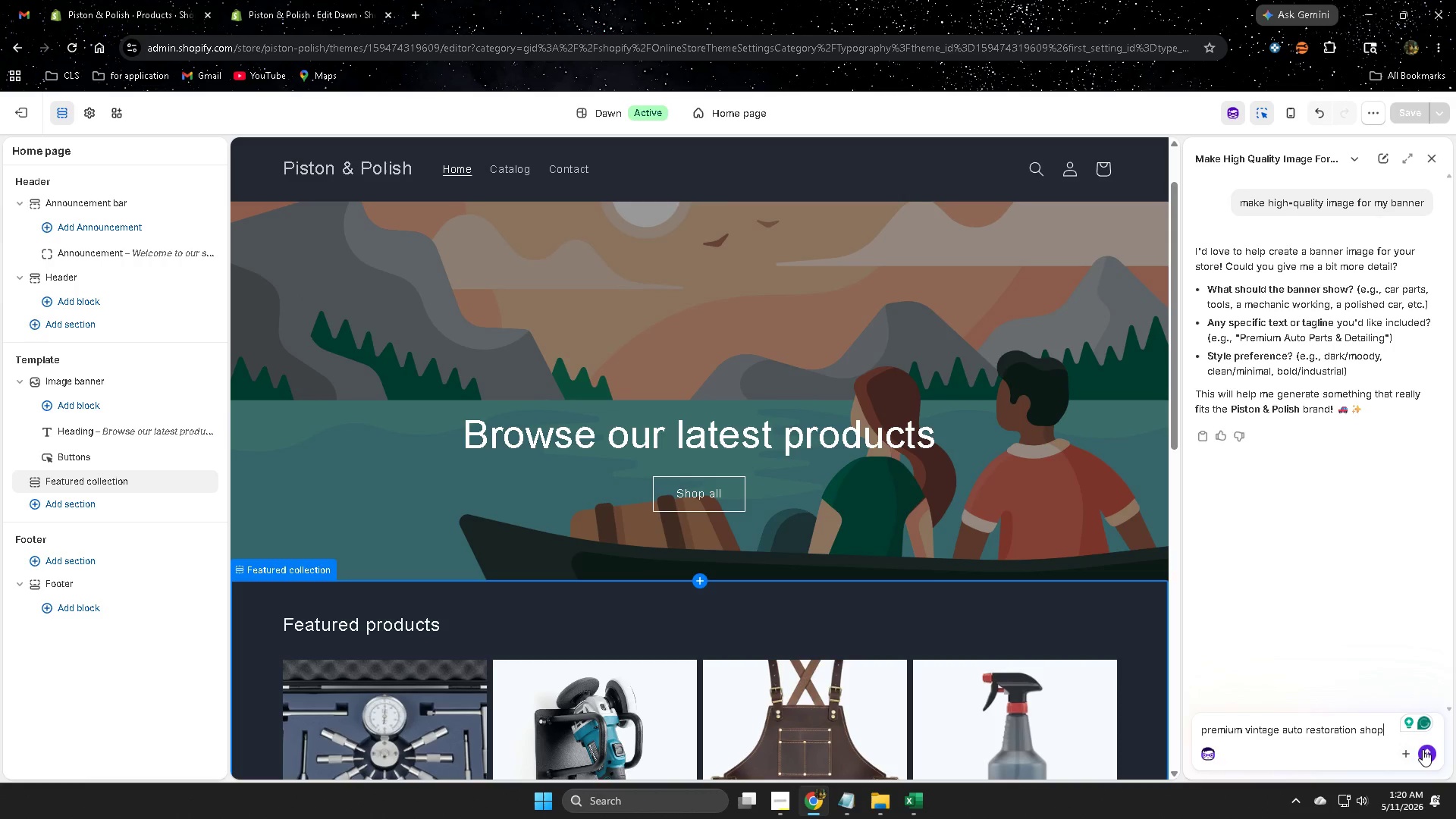 
left_click([1425, 749])
 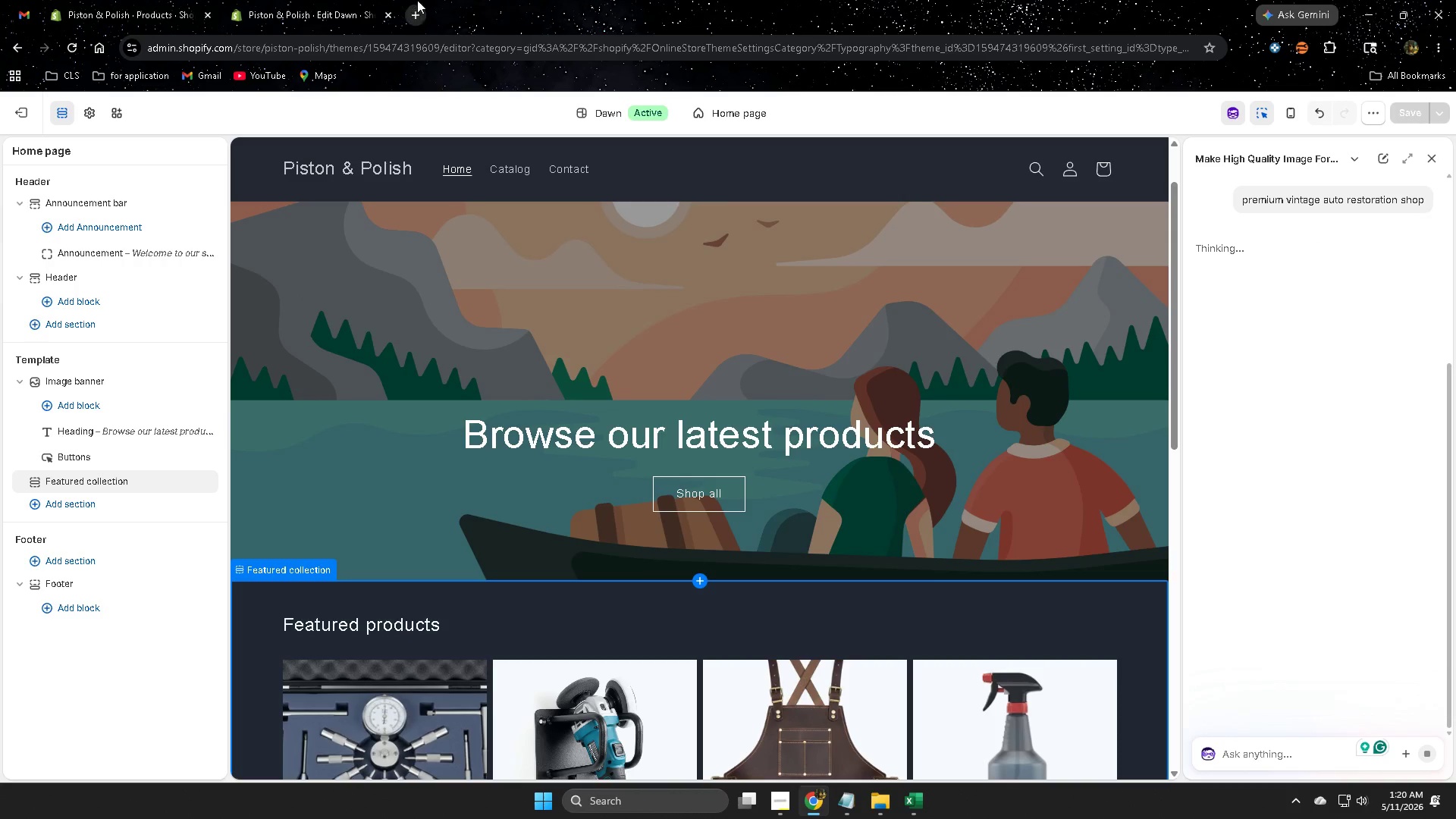 
left_click([410, 16])
 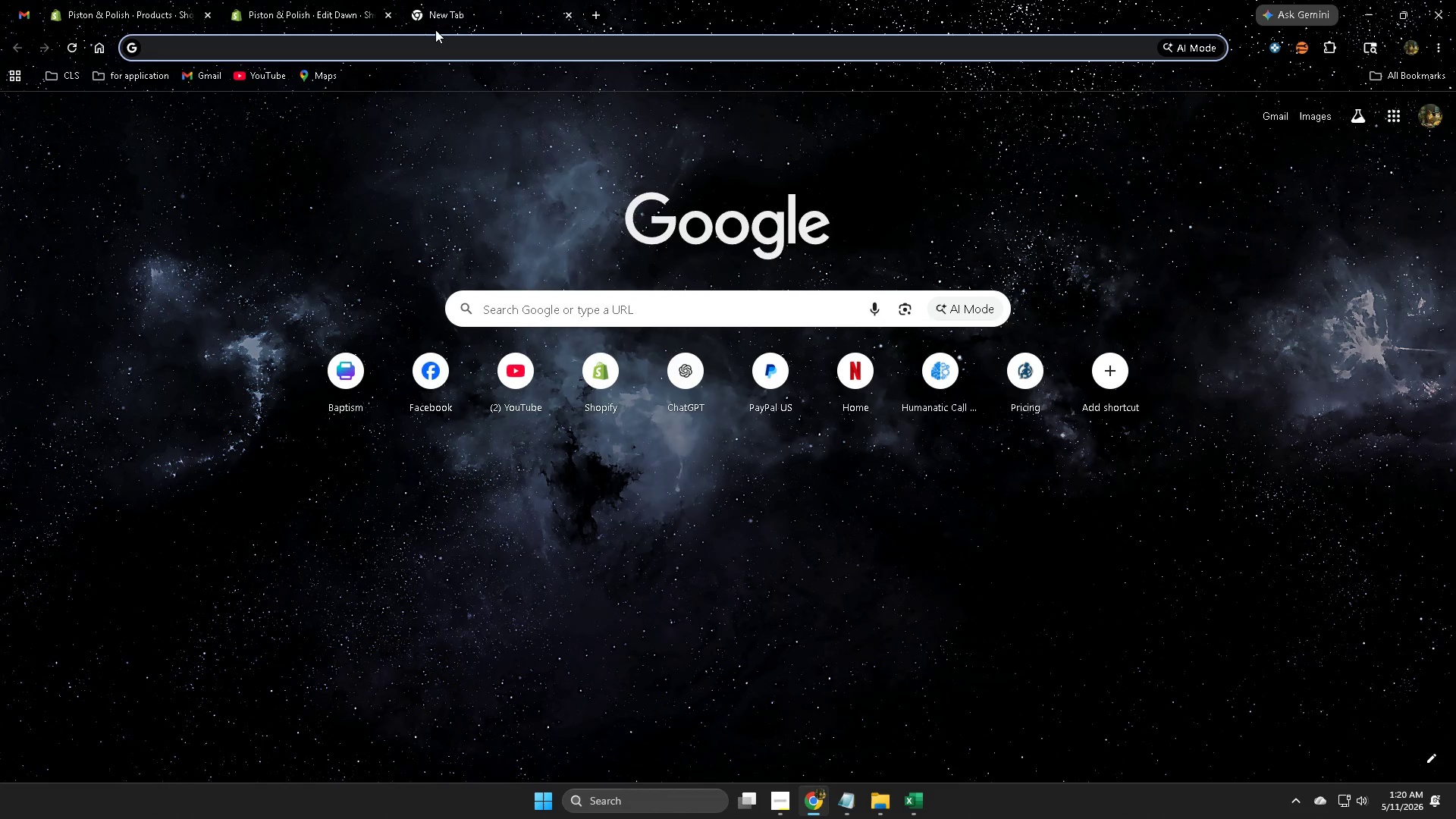 
type(car imohi)
key(Backspace)
key(Backspace)
type(hui)
key(Backspace)
key(Backspace)
key(Backspace)
type(ji)
 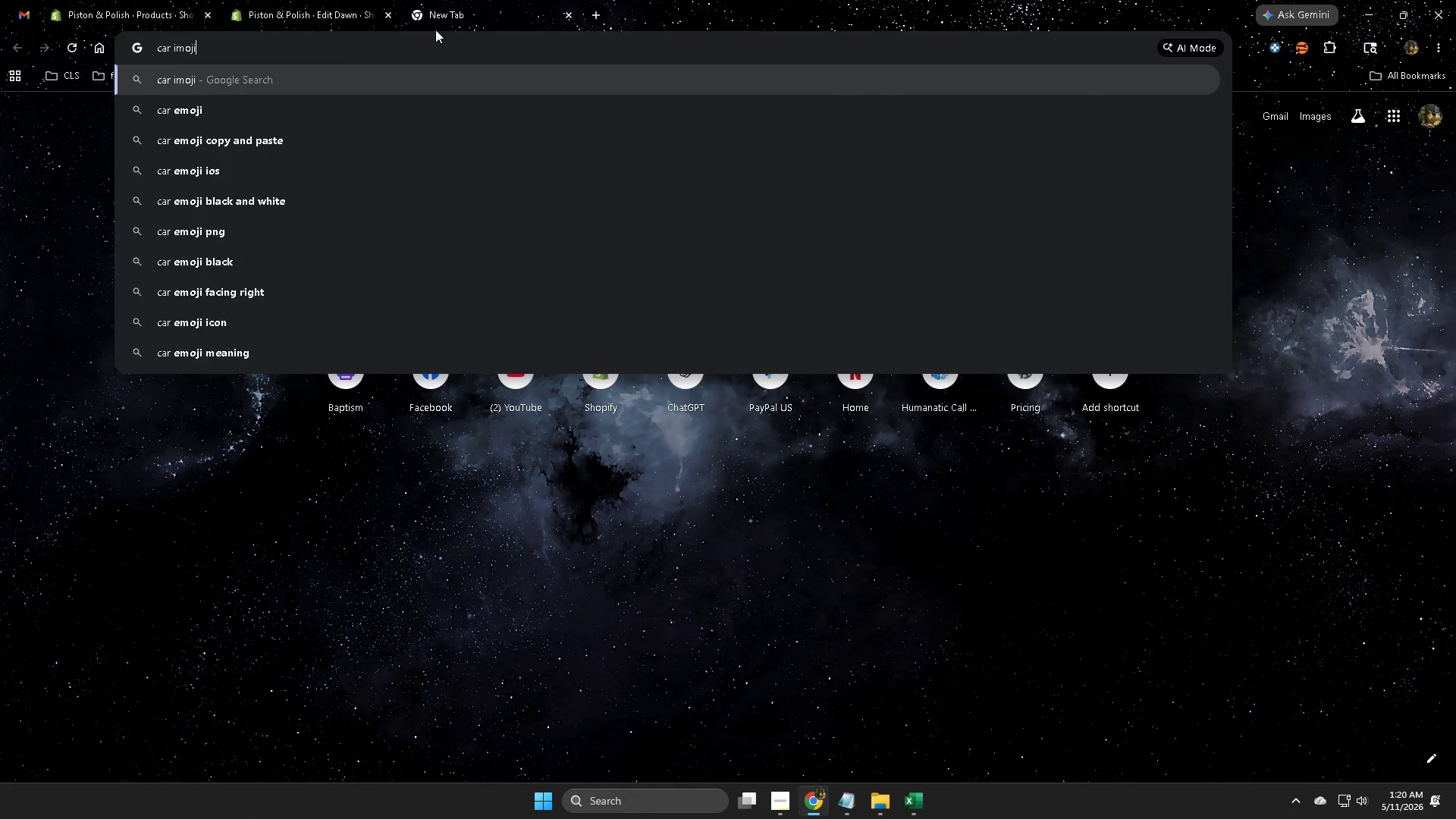 
key(Enter)
 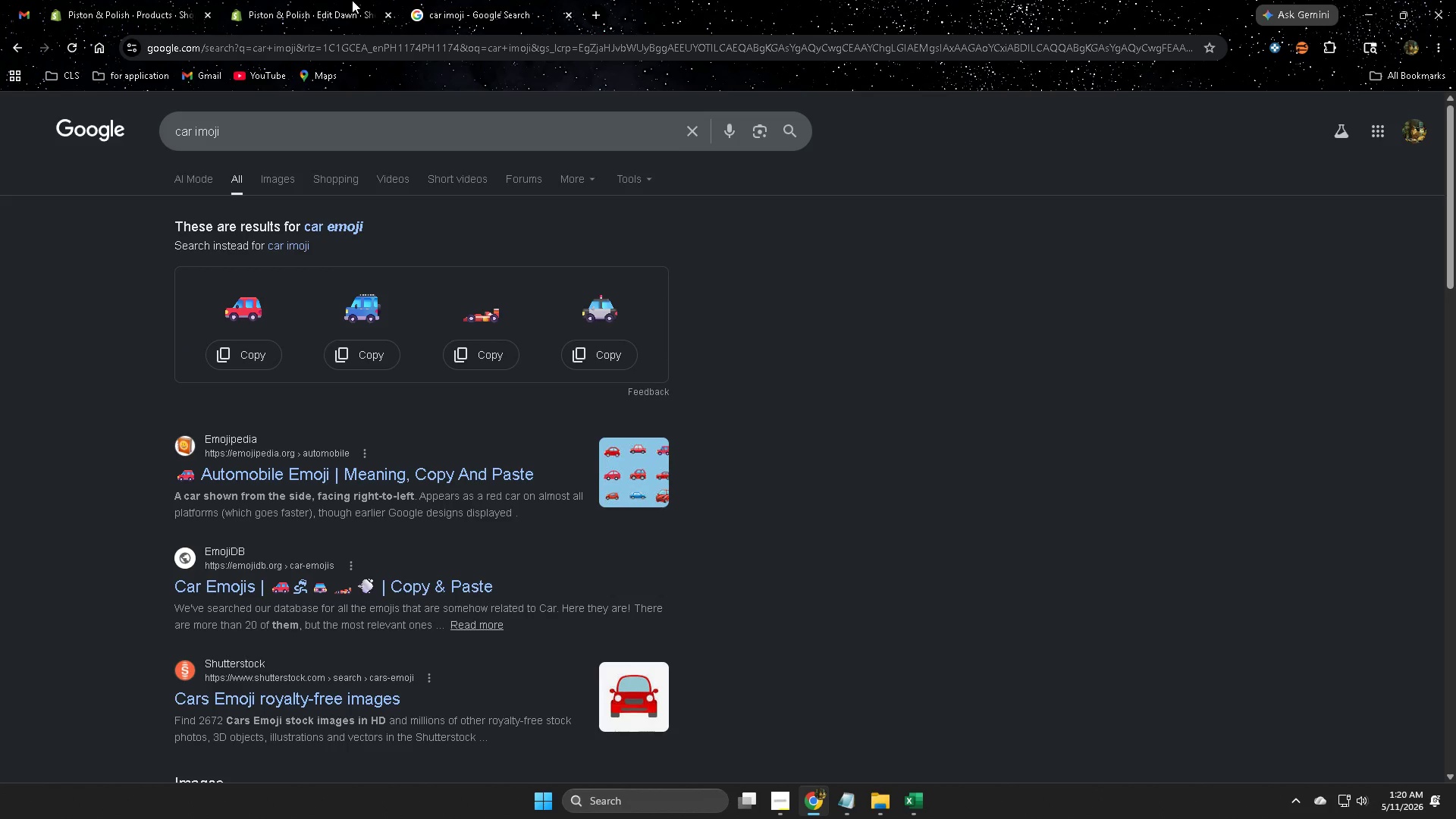 
left_click([272, 189])
 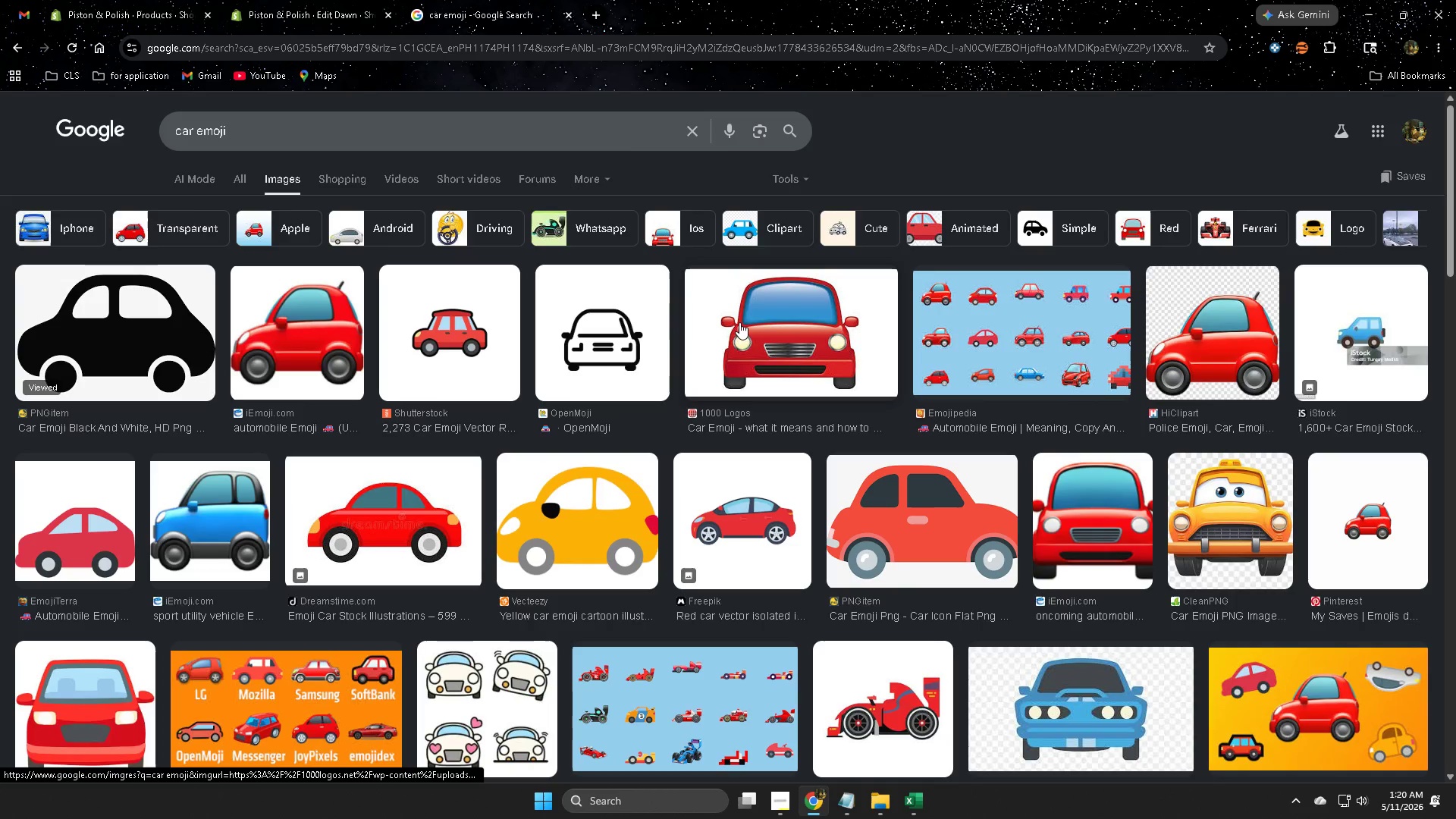 
right_click([745, 309])
 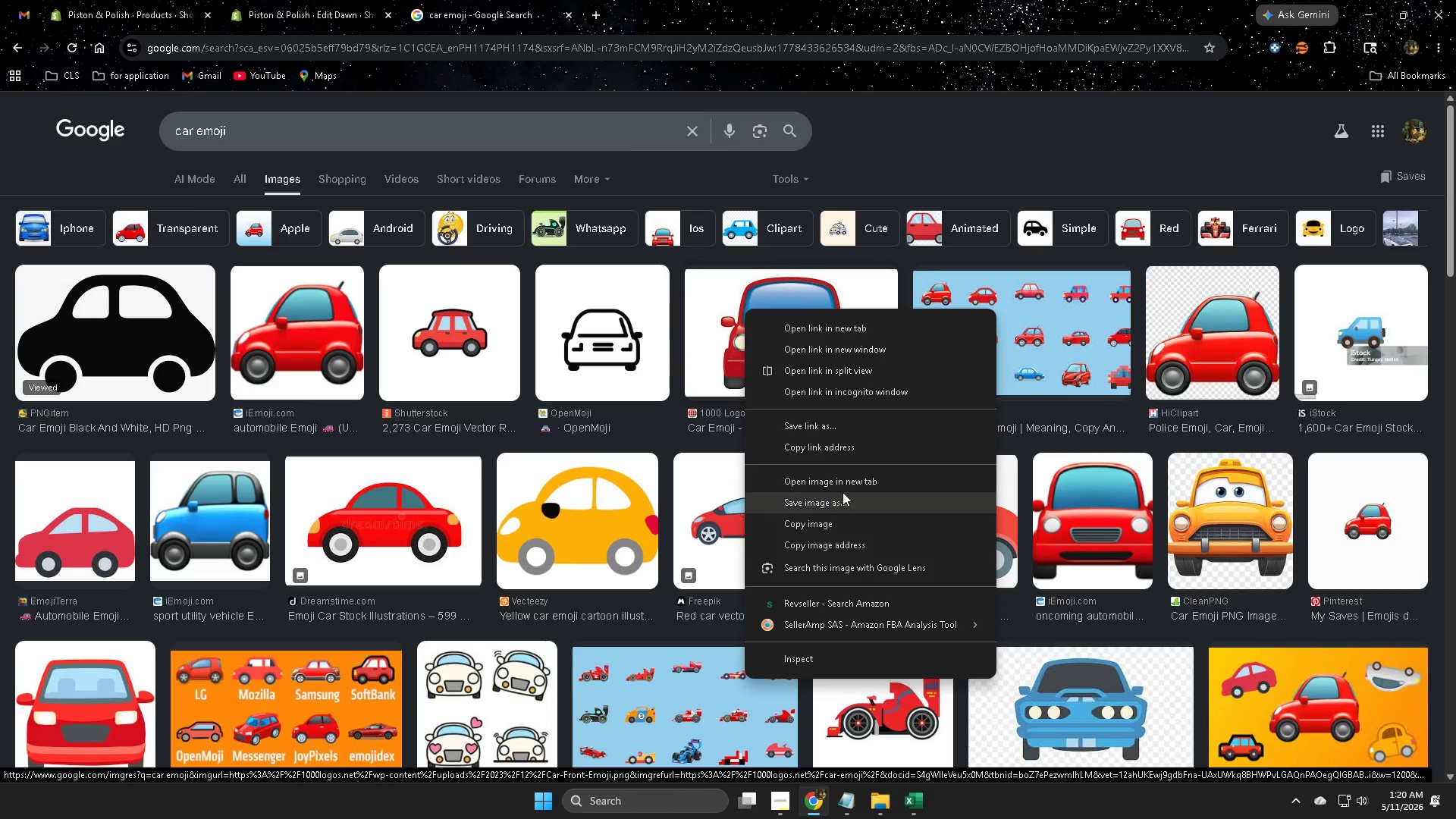 
left_click([849, 494])
 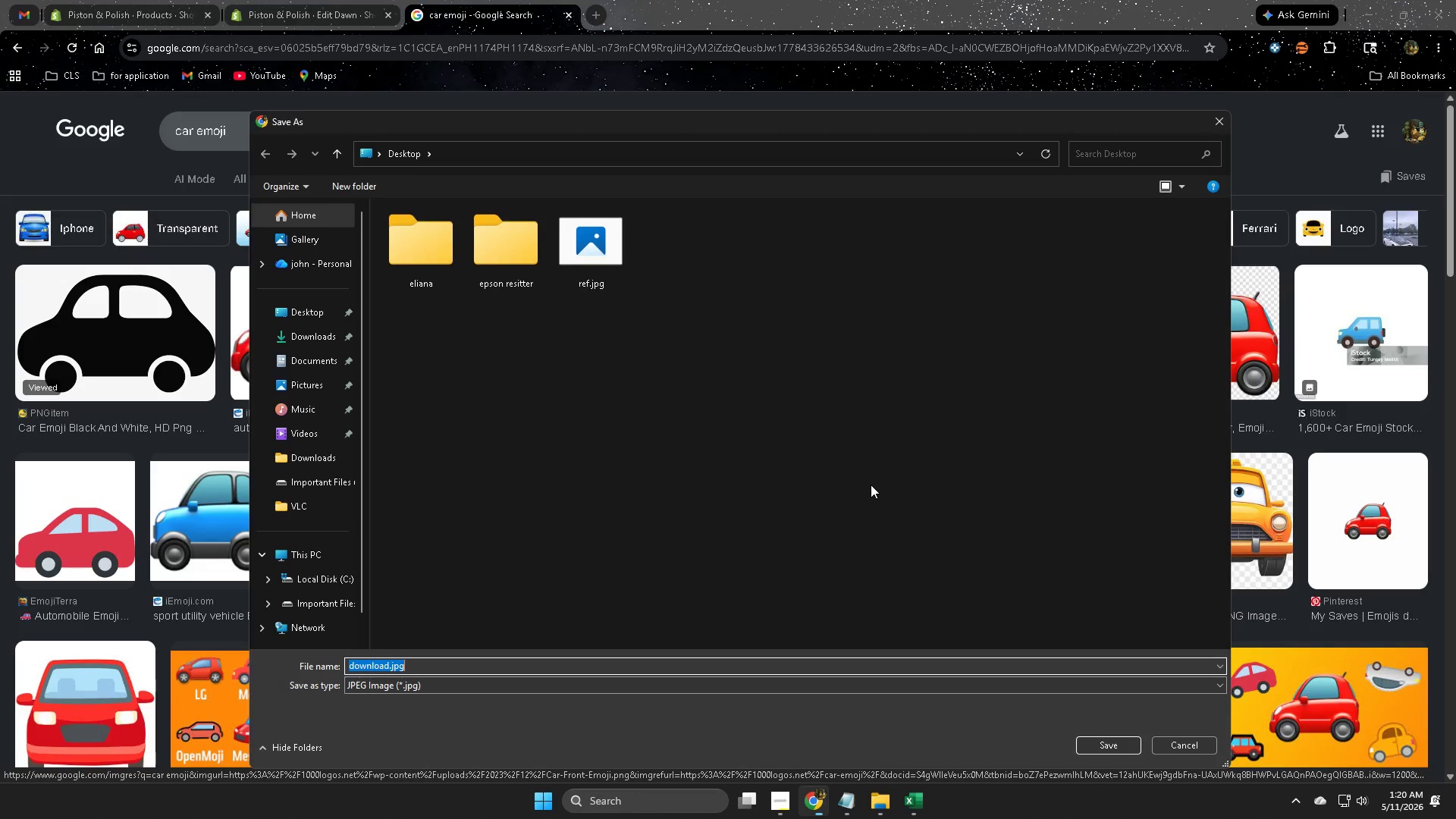 
key(Enter)
 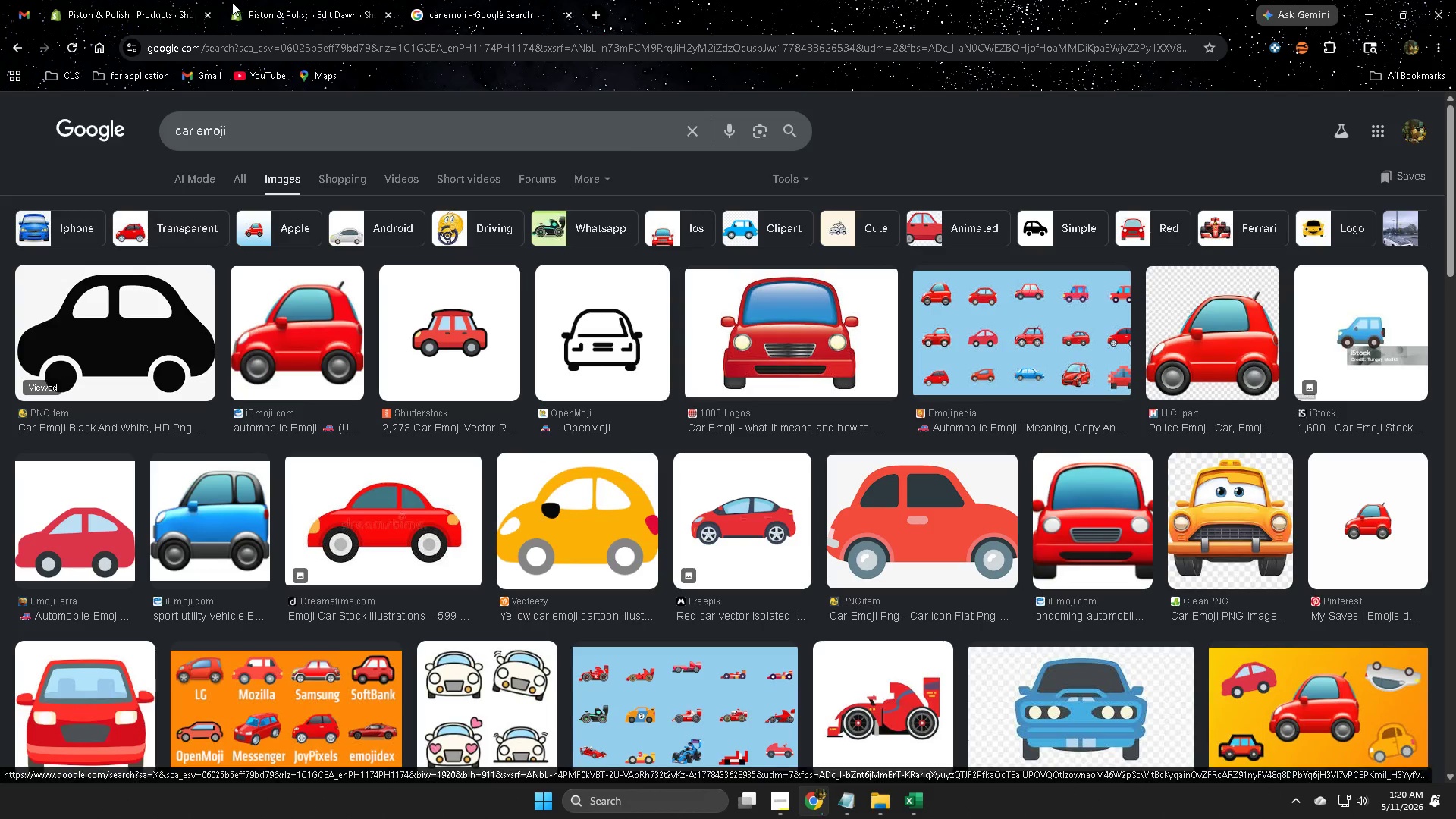 
left_click([85, 4])
 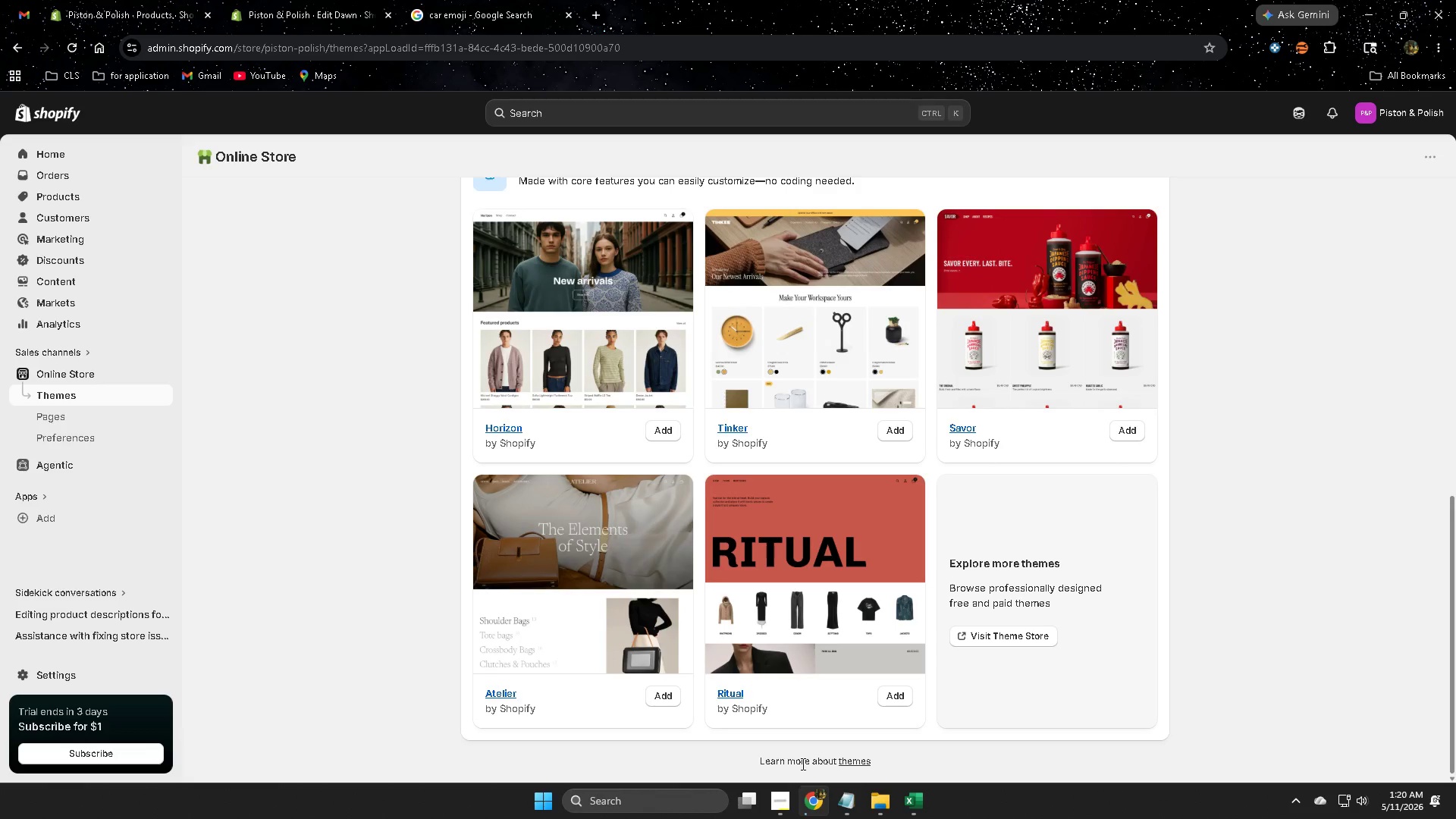 
left_click([884, 795])
 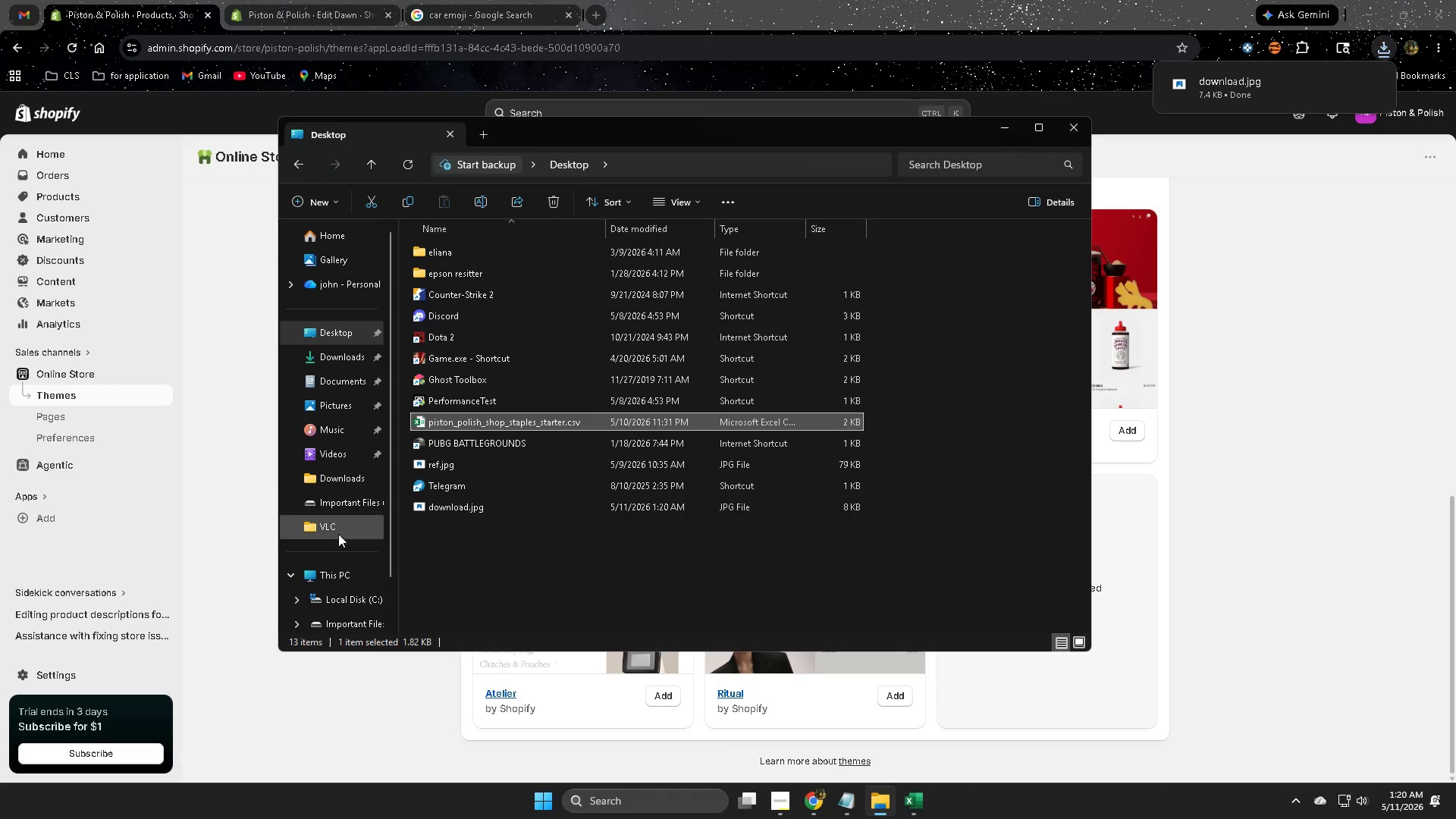 
scroll: coordinate [373, 528], scroll_direction: down, amount: 2.0
 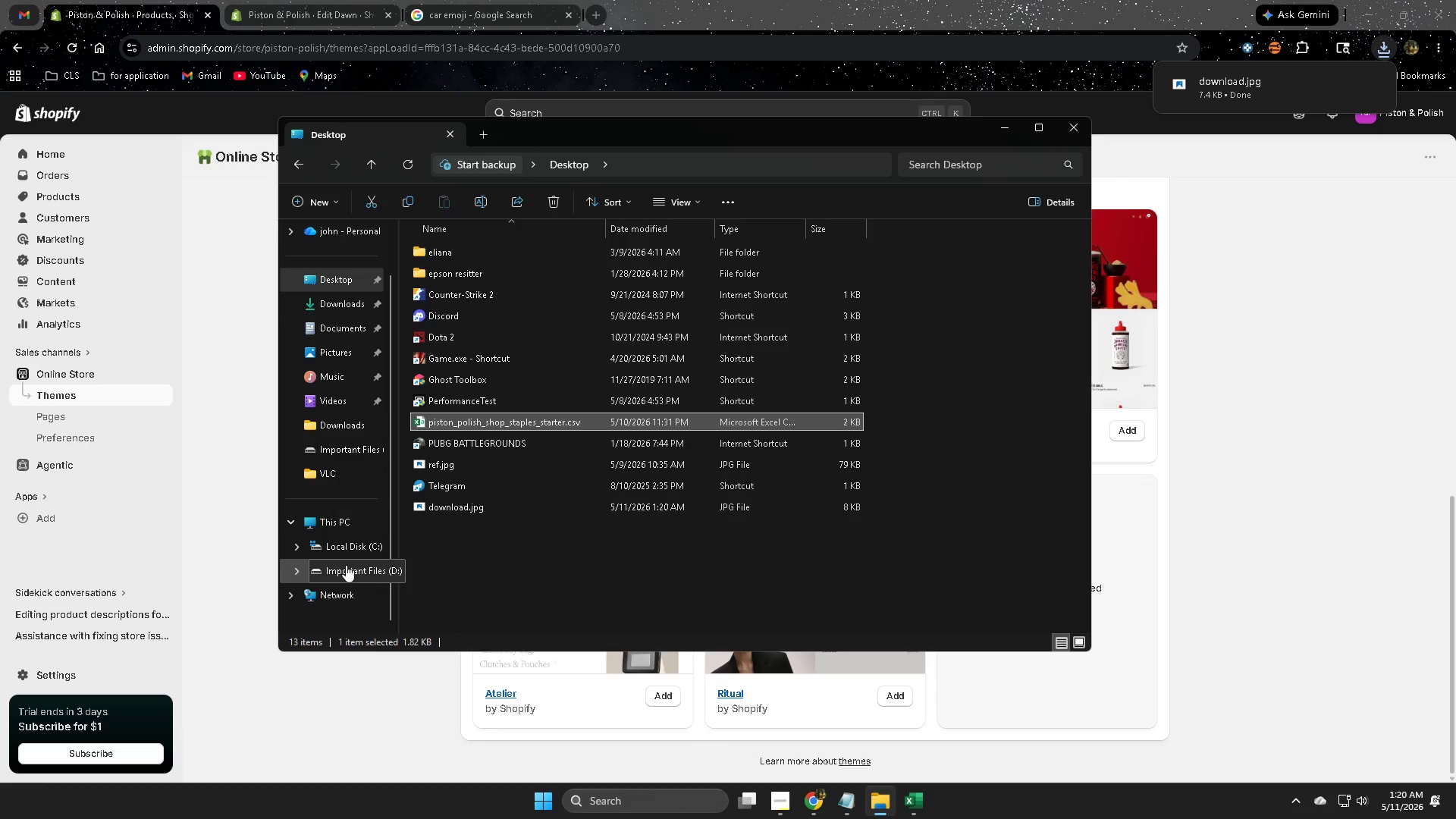 
left_click([347, 573])
 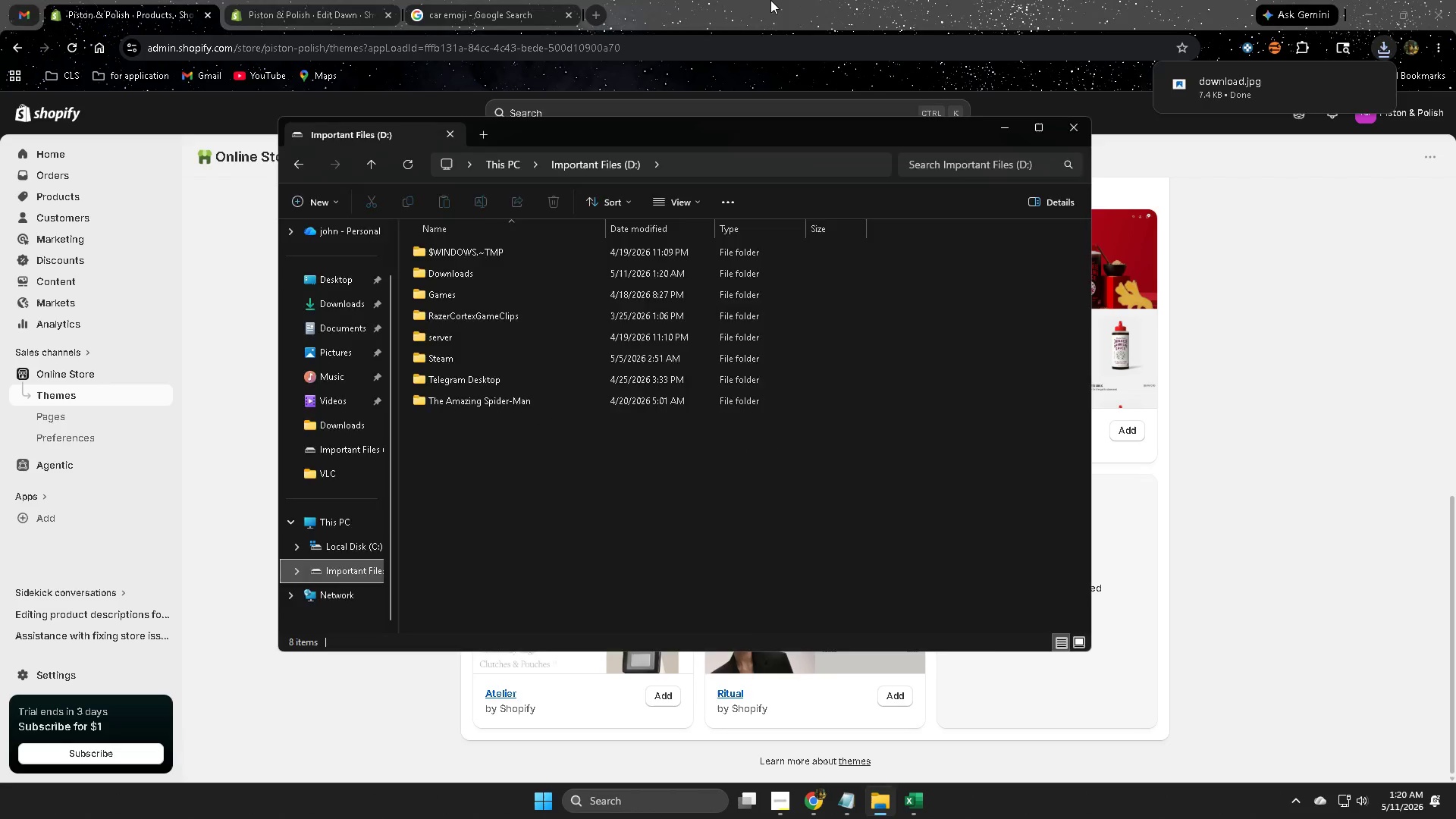 
double_click([475, 0])
 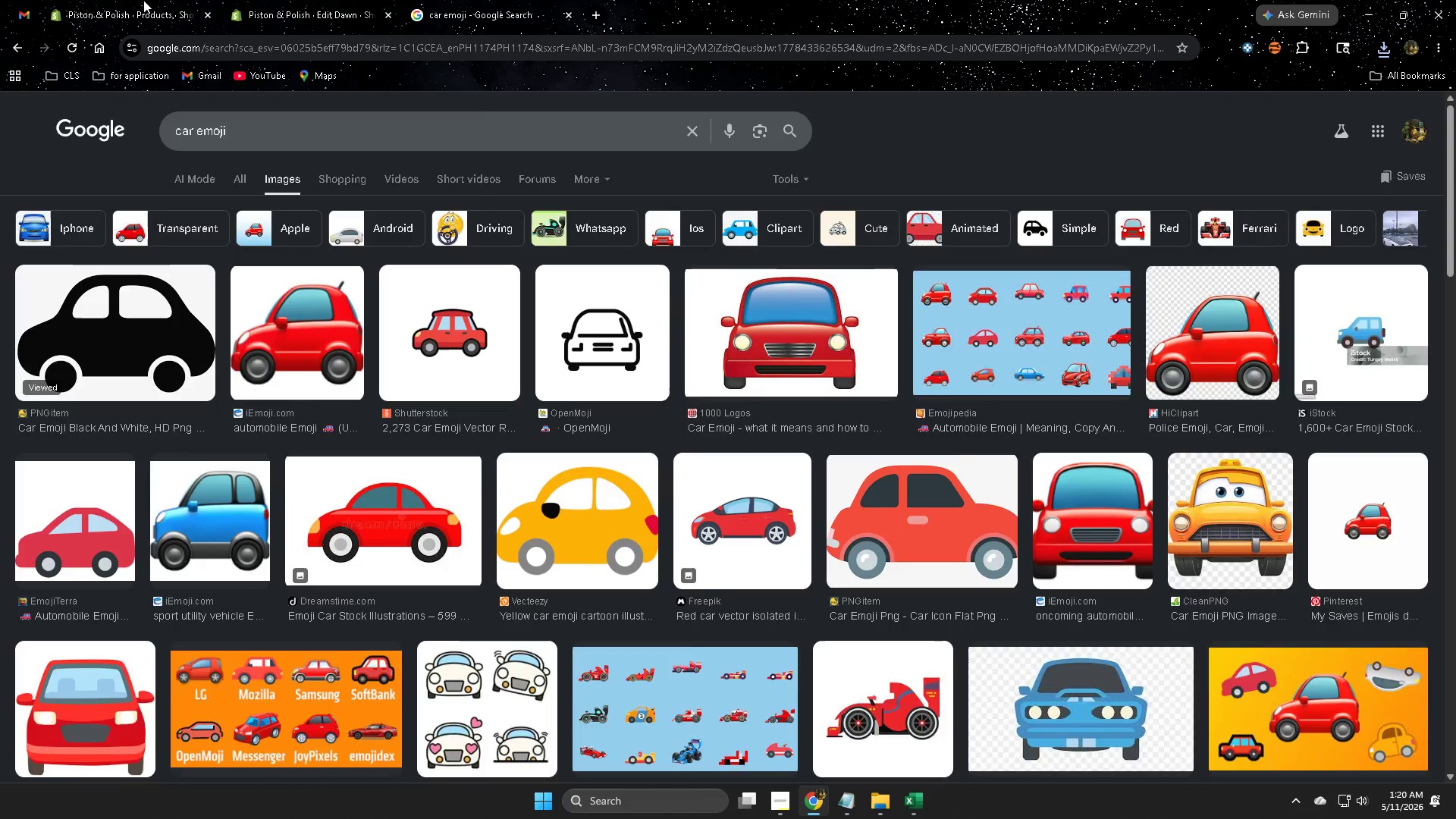 
left_click([101, 0])
 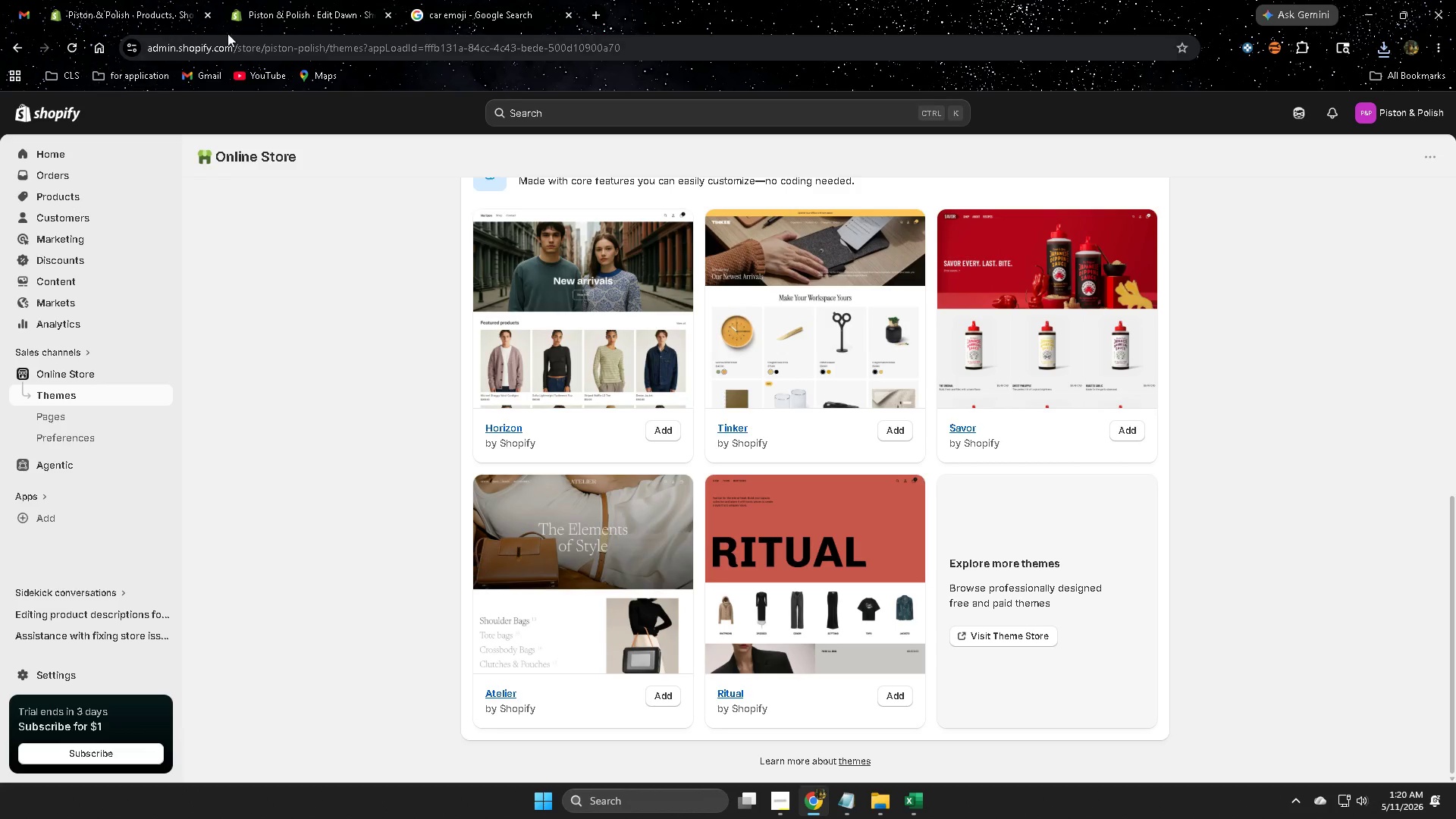 
left_click([279, 0])
 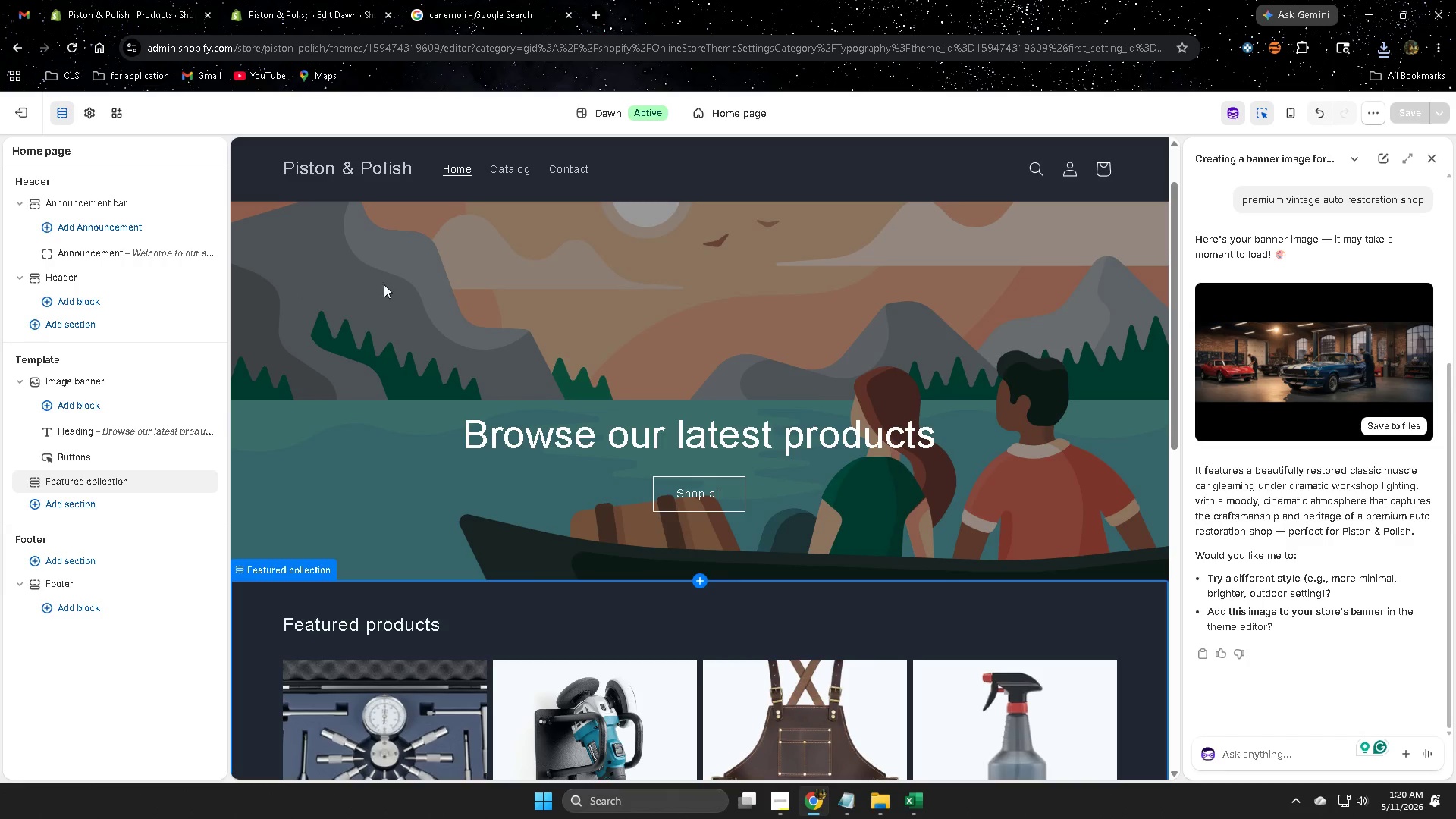 
scroll: coordinate [698, 478], scroll_direction: up, amount: 4.0
 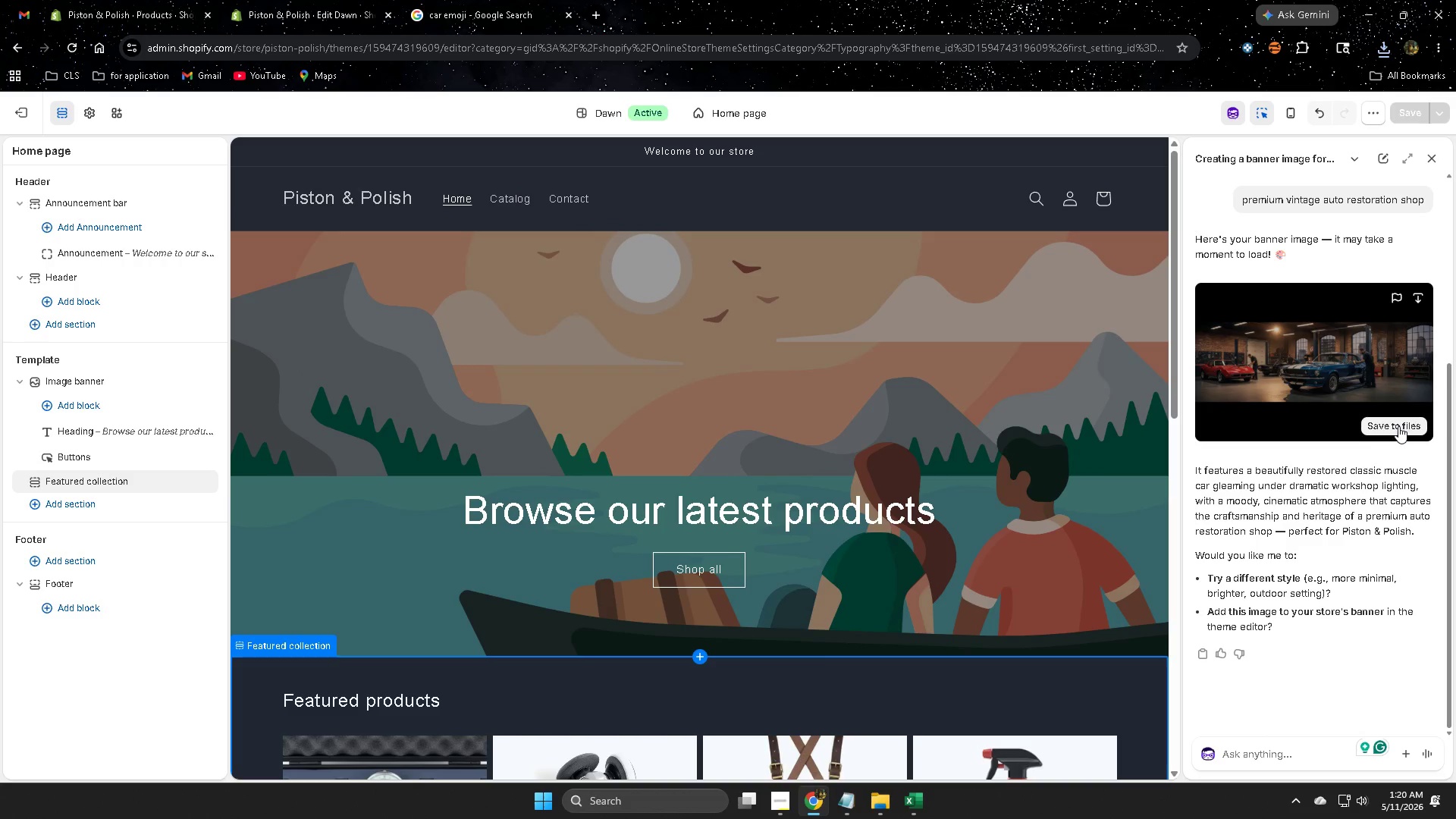 
left_click([1323, 374])
 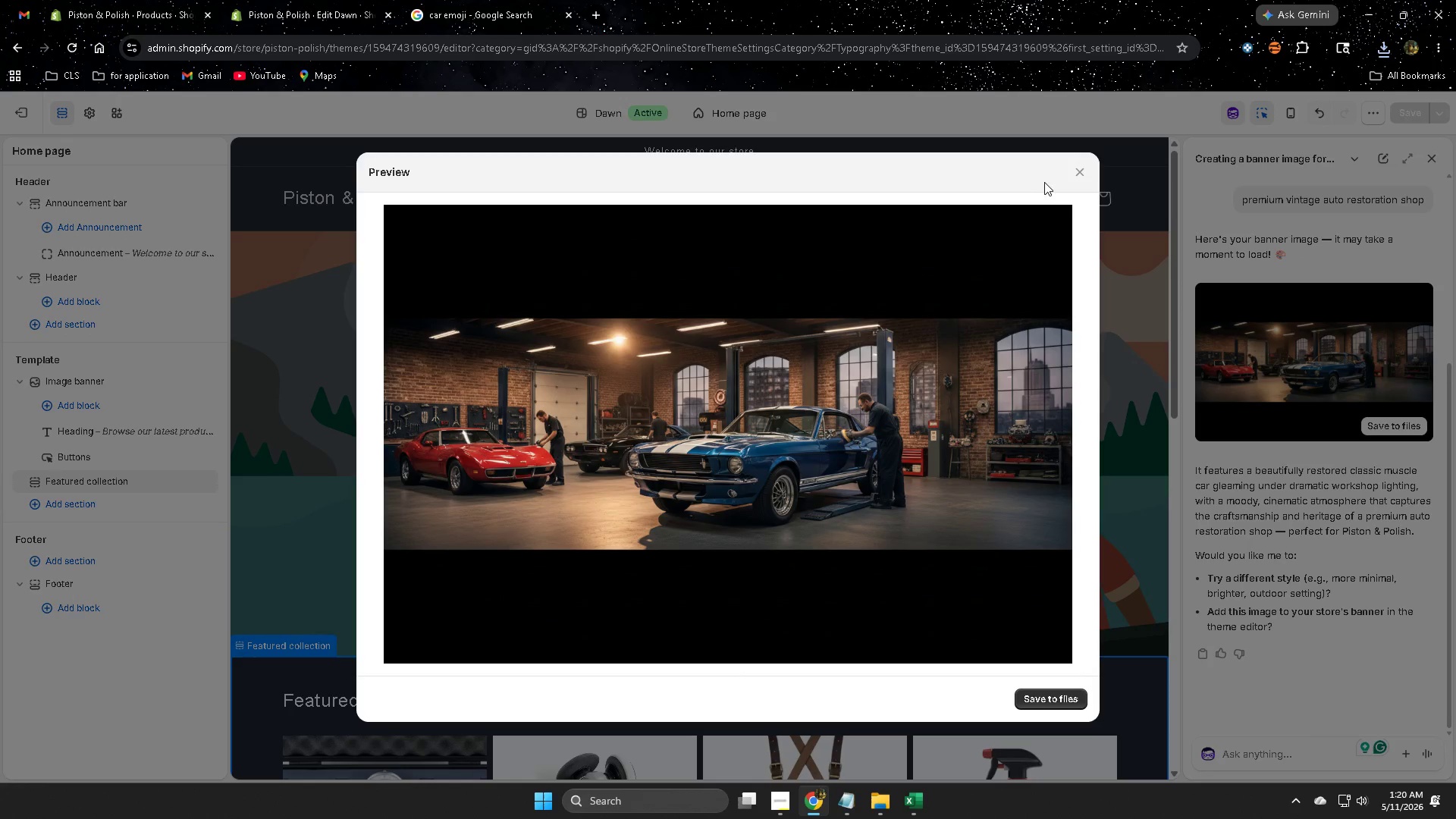 
left_click([1082, 168])
 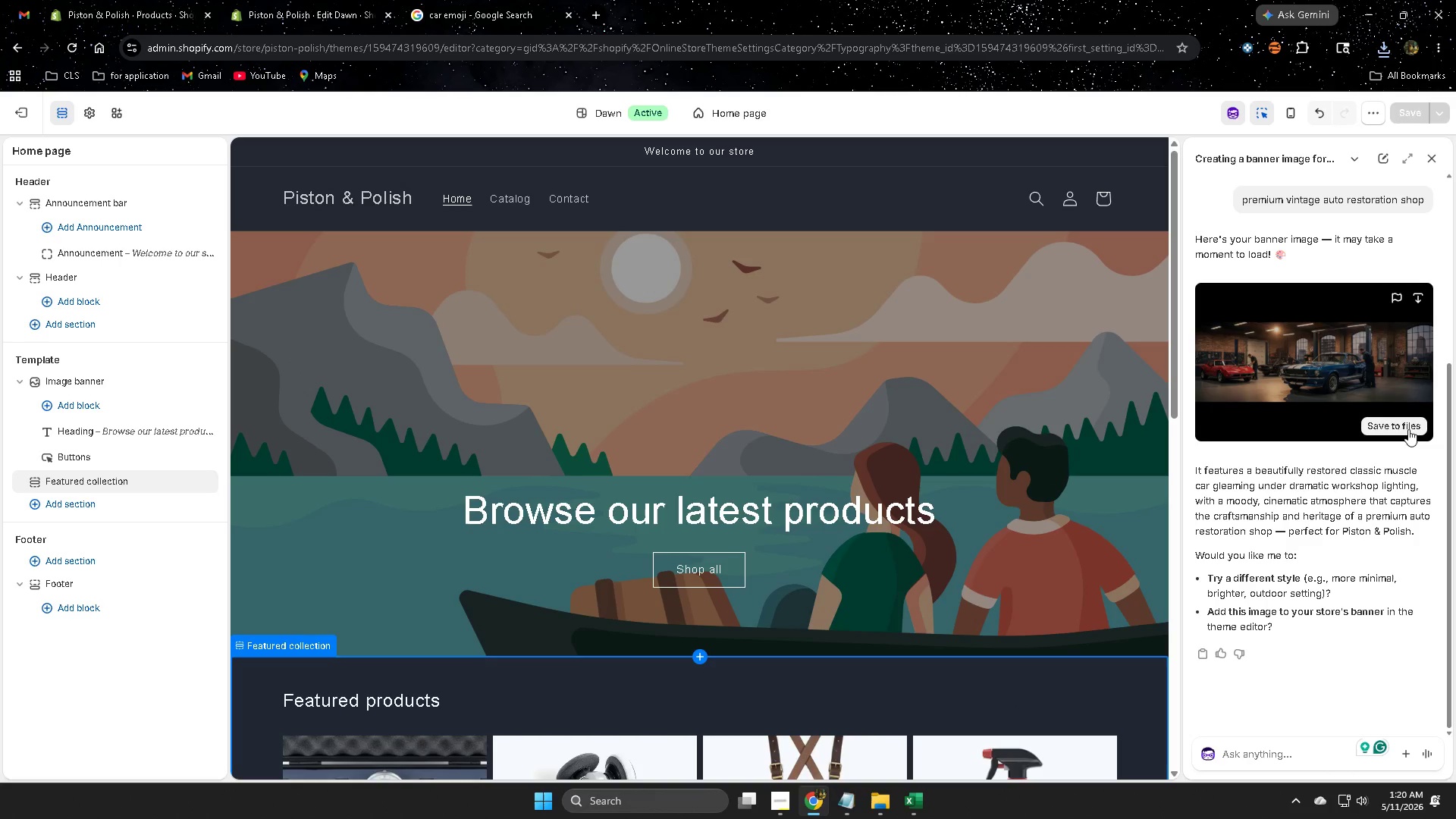 
left_click([1404, 426])
 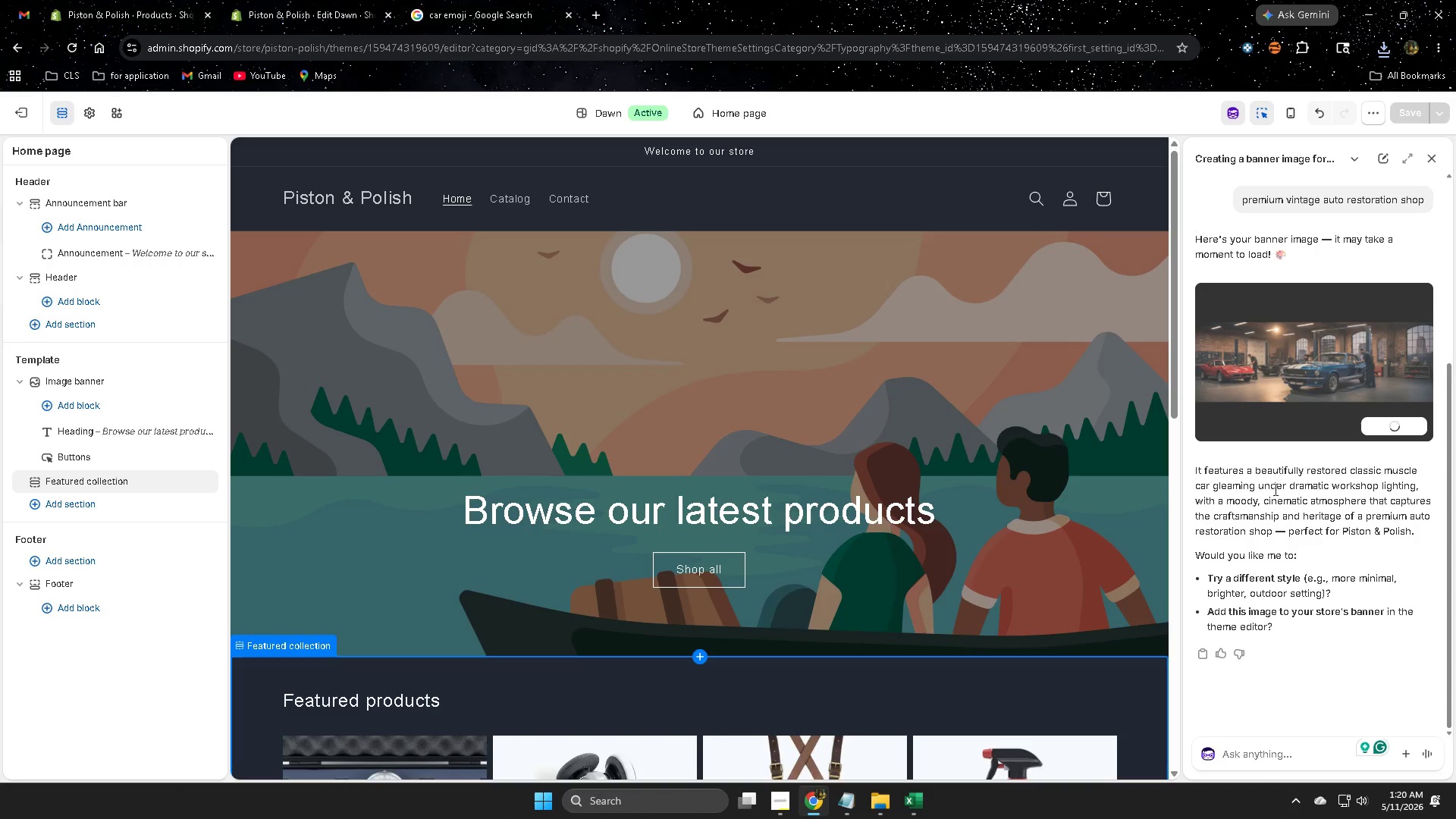 
left_click([1264, 752])
 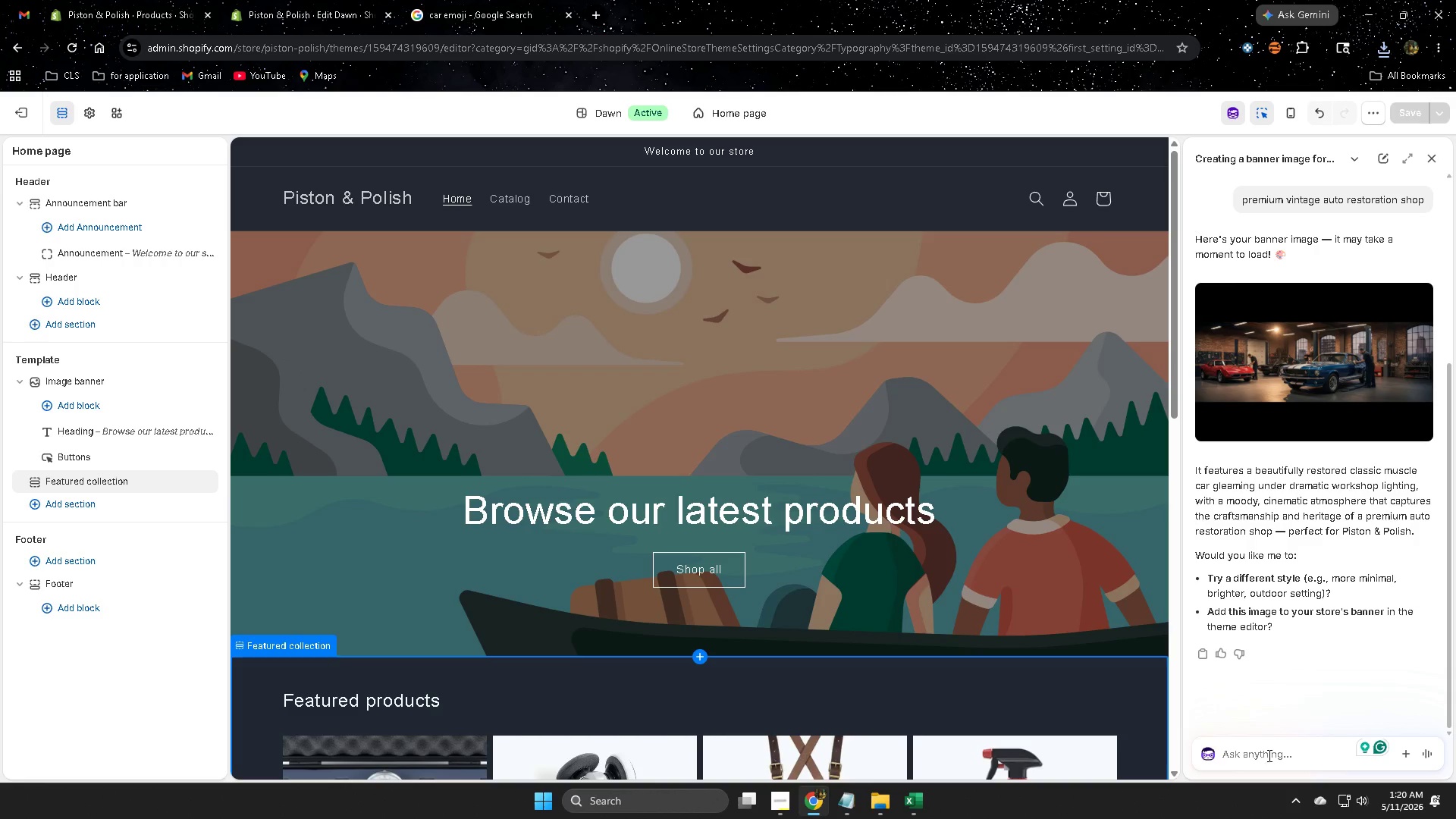 
type(can you give text i can chii)
key(Backspace)
key(Backspace)
type(oose for the bnna)
key(Backspace)
key(Backspace)
key(Backspace)
type(anner)
 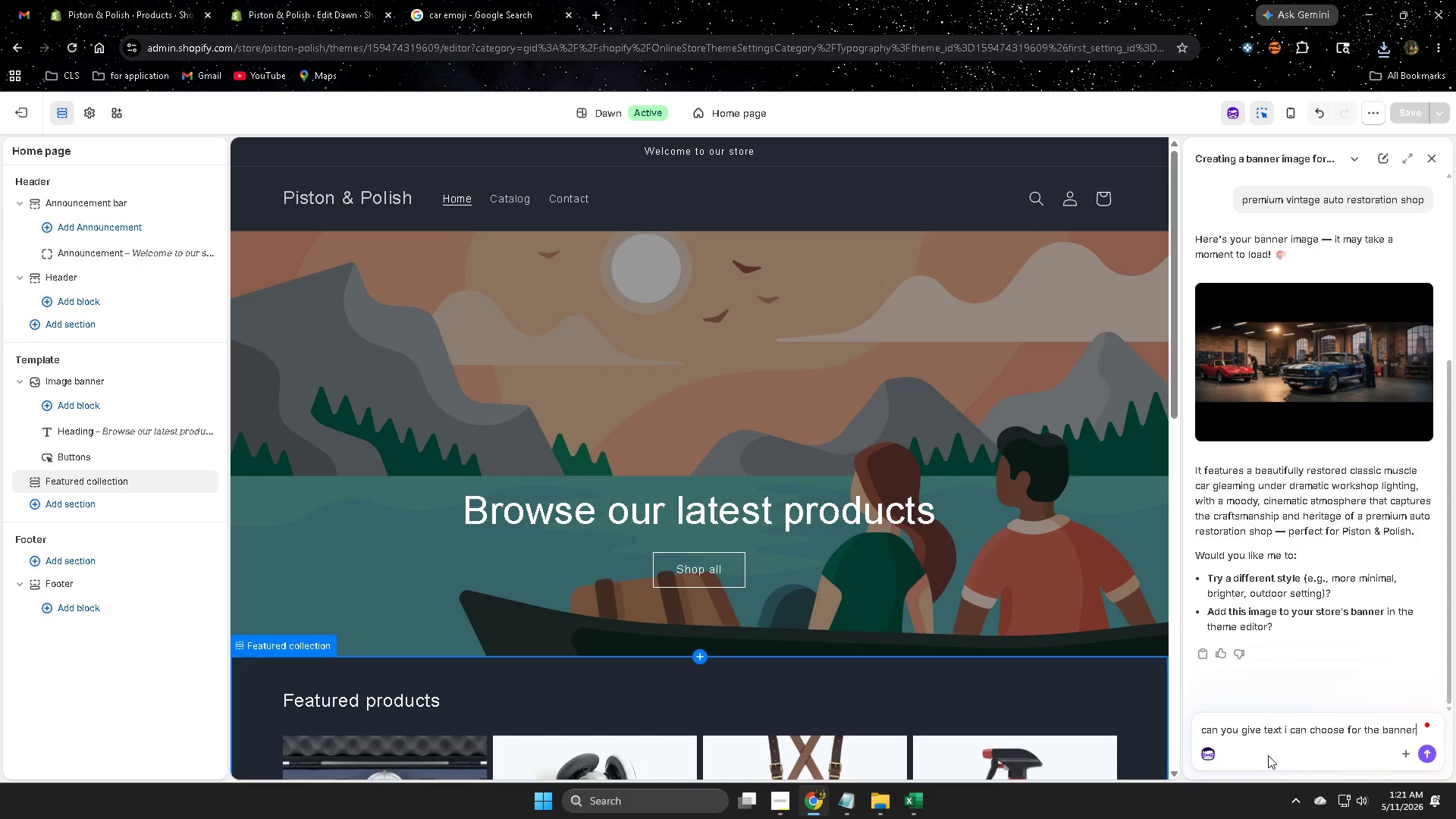 
key(Enter)
 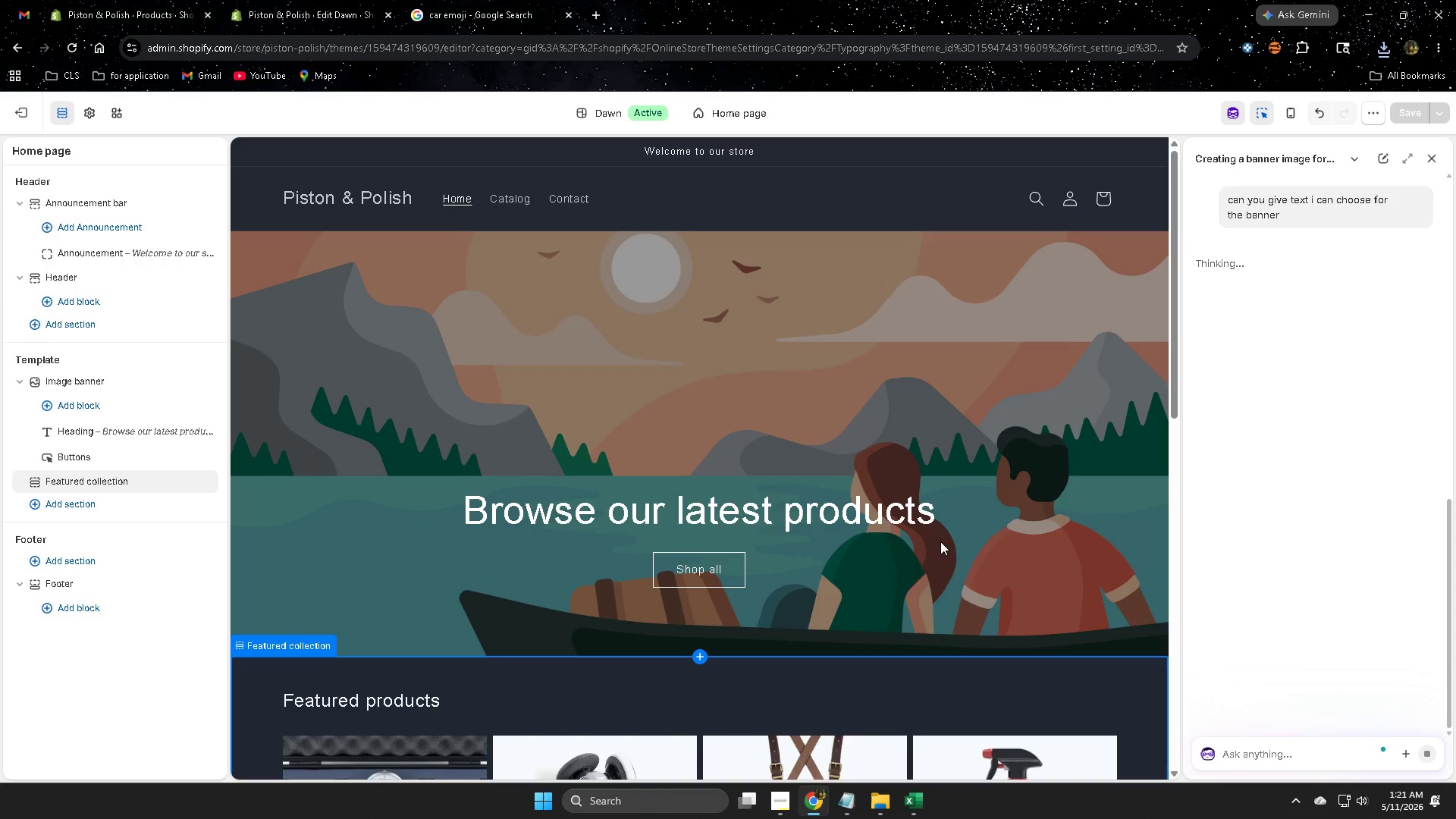 
left_click([786, 404])
 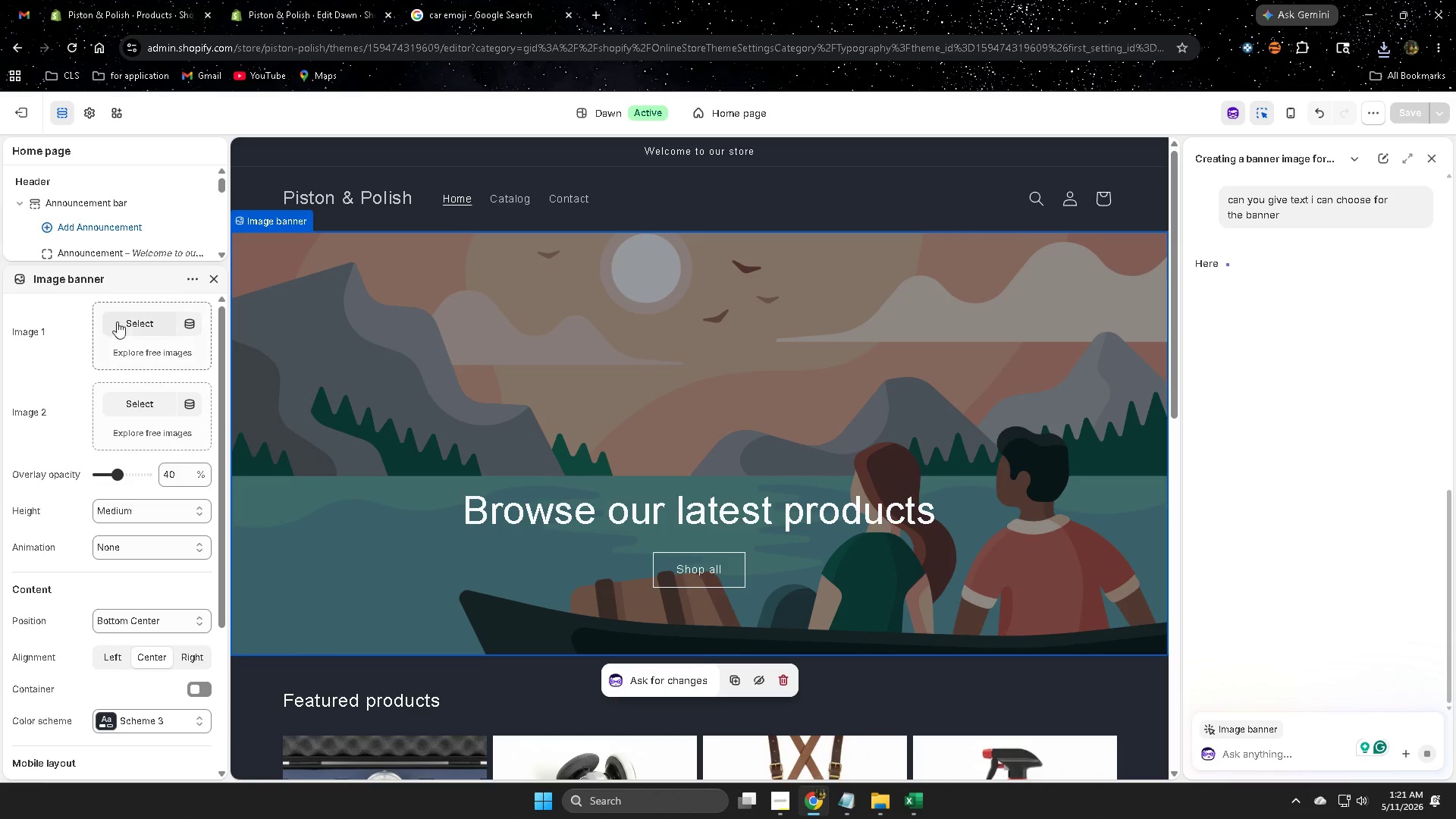 
left_click([145, 320])
 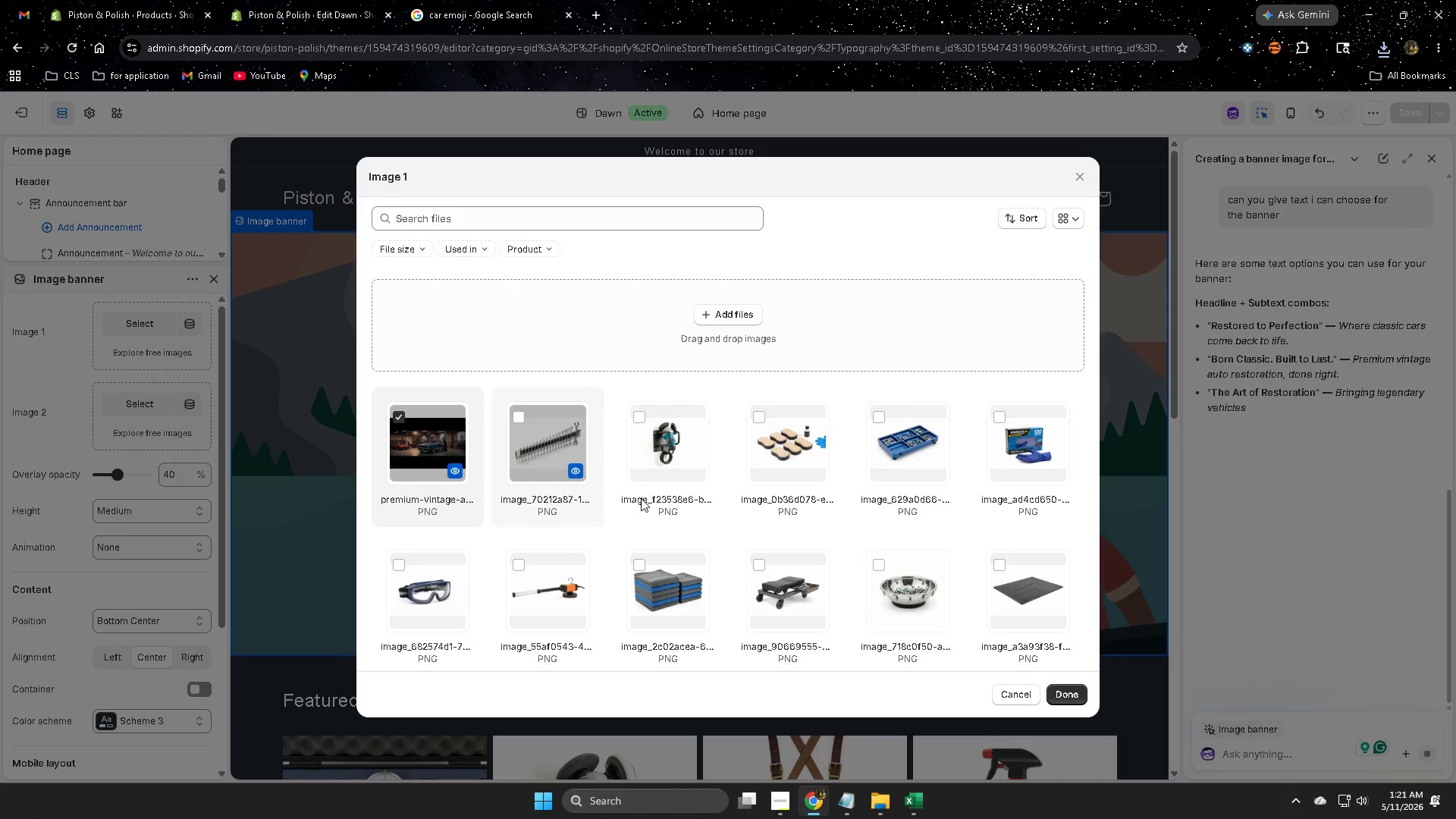 
left_click([1059, 694])
 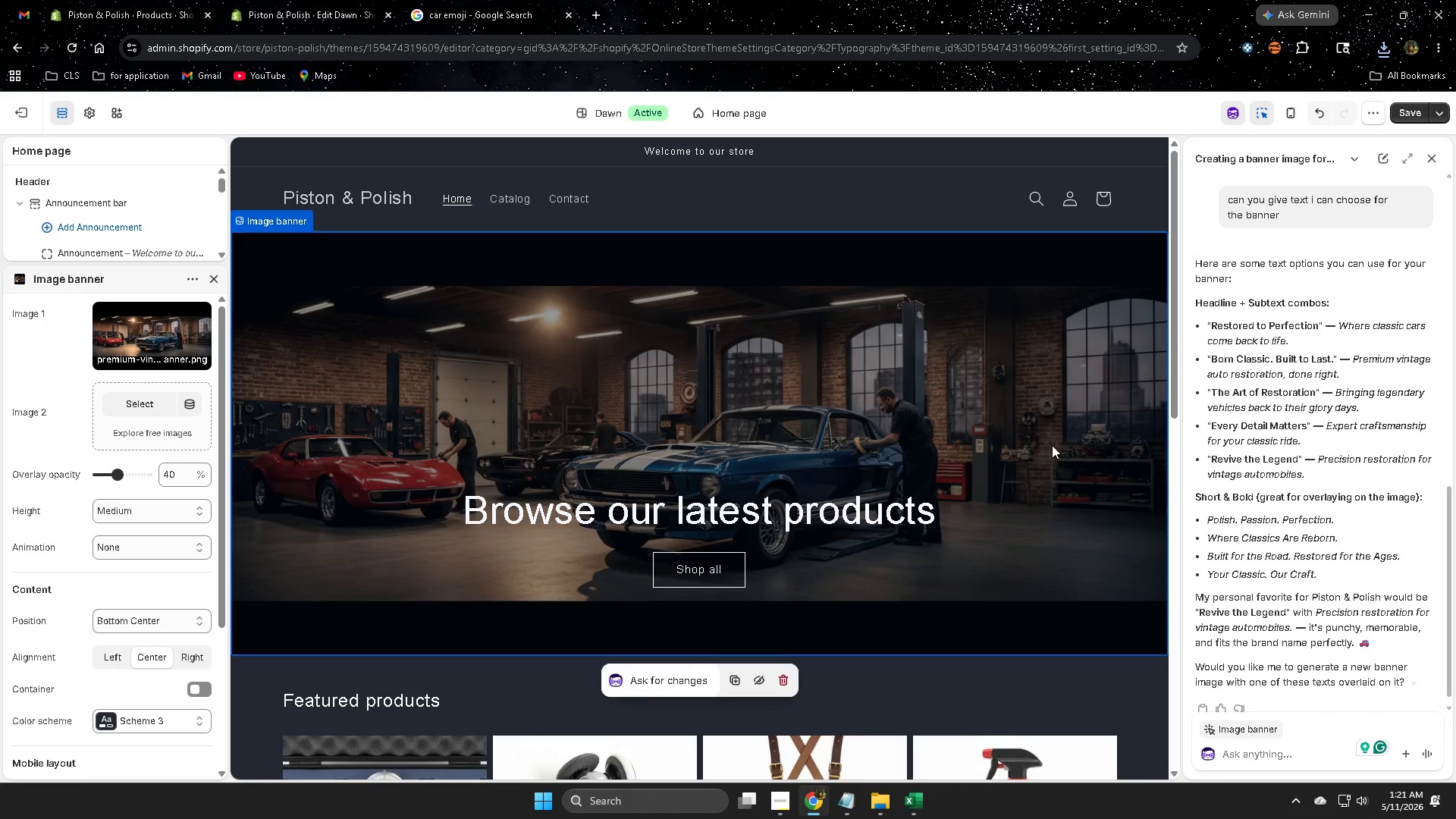 
wait(9.58)
 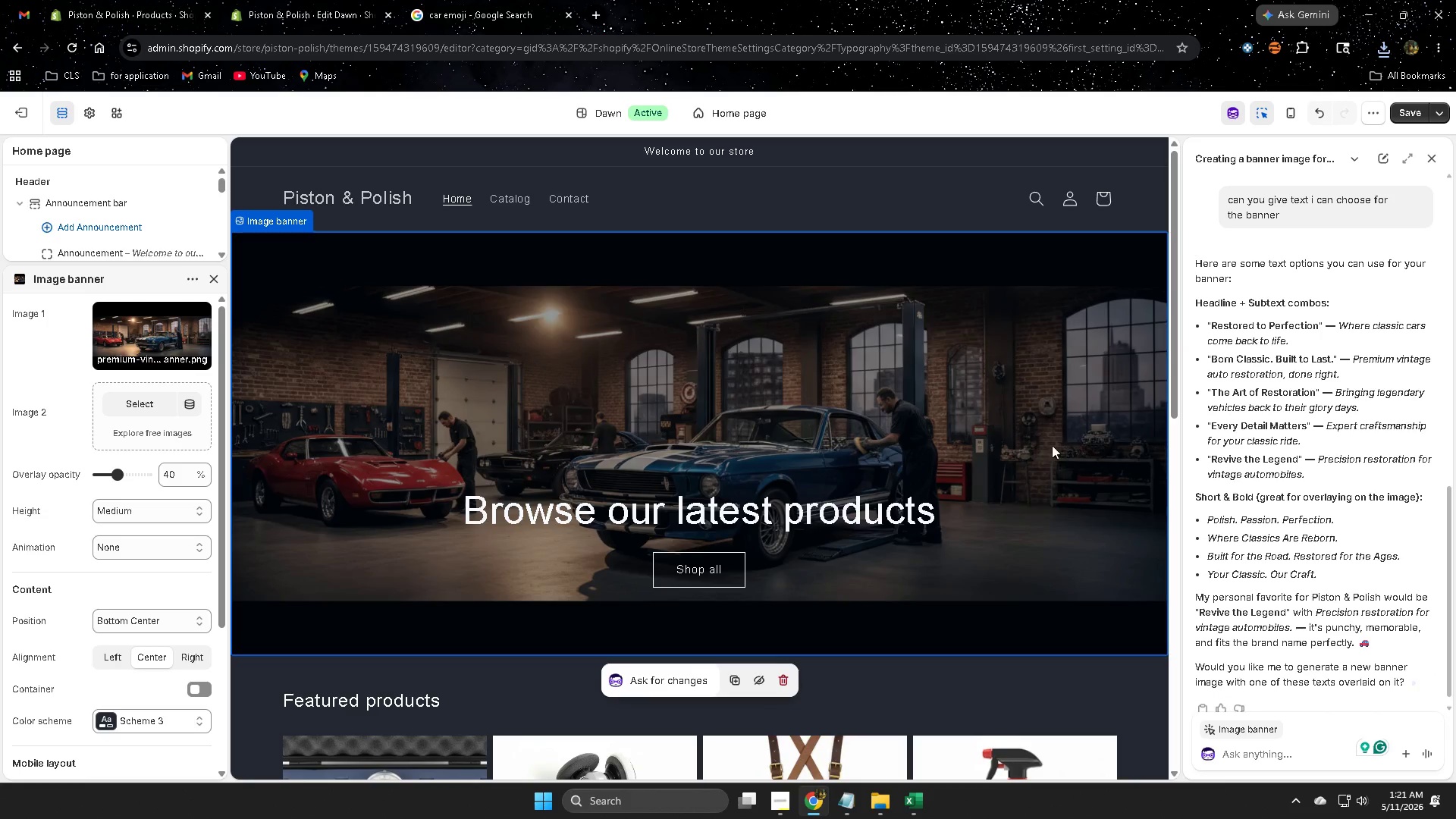 
left_click([1228, 325])
 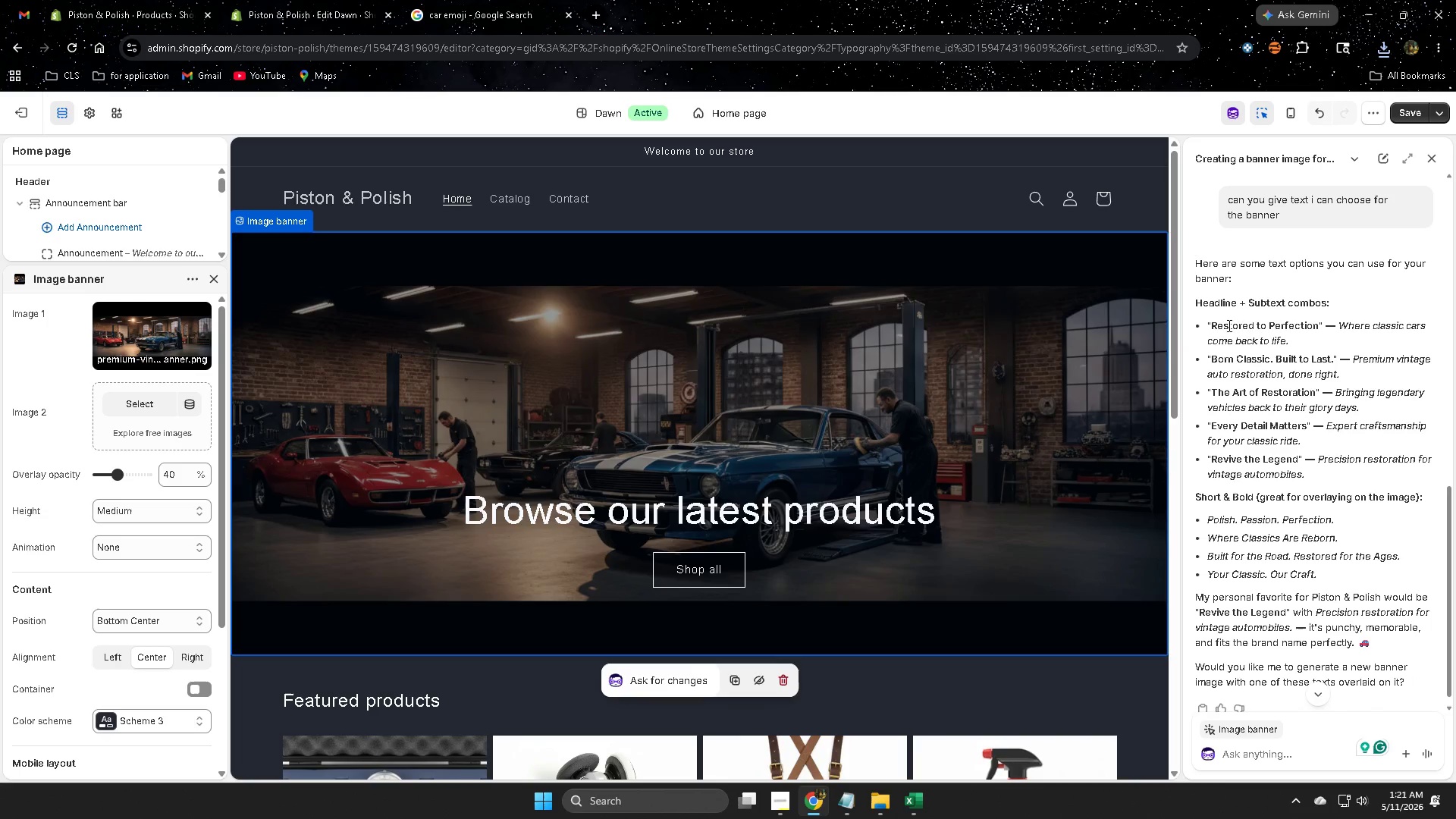 
left_click_drag(start_coordinate=[1228, 325], to_coordinate=[1285, 326])
 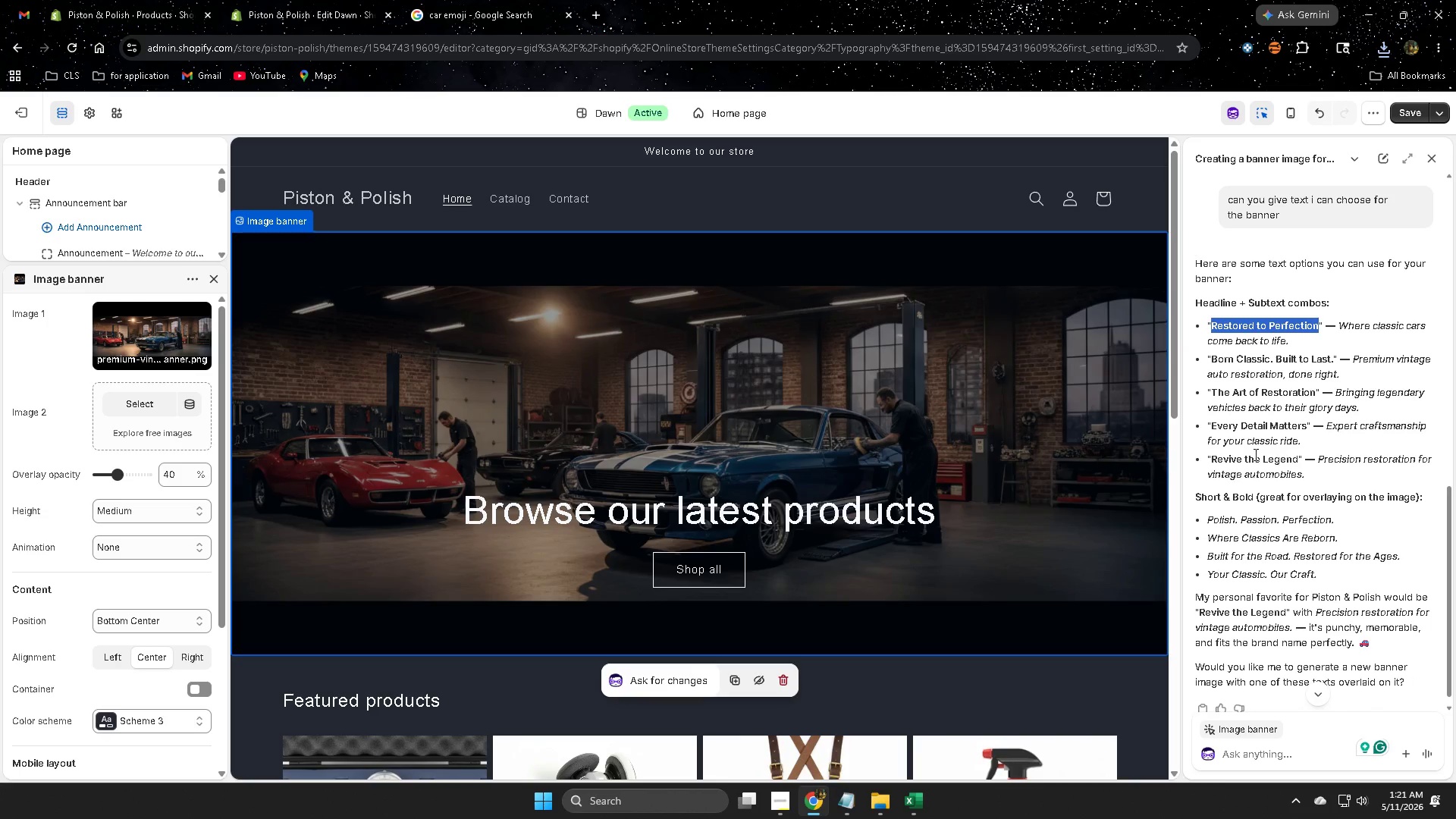 
key(Control+ControlLeft)
 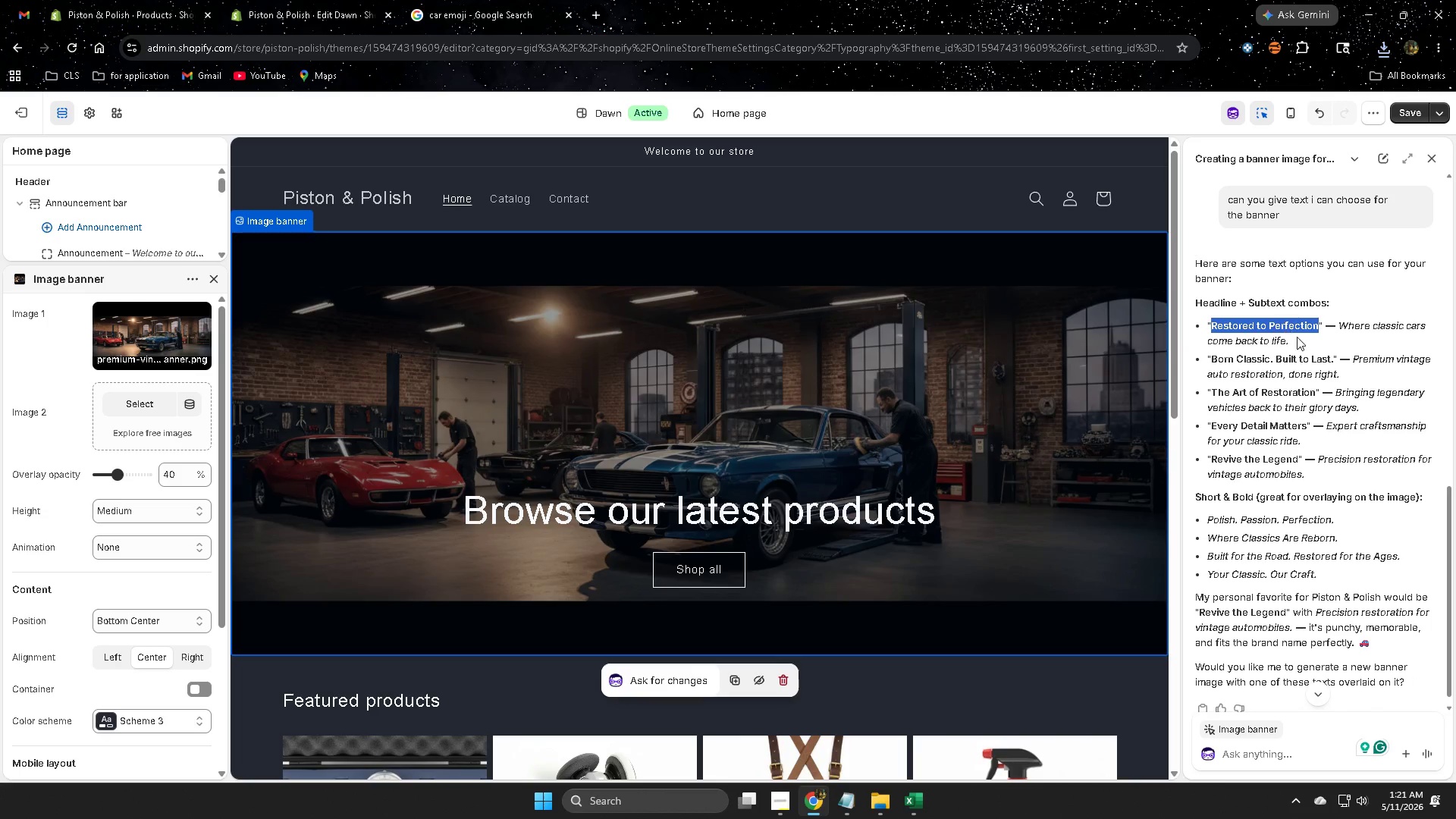 
key(Control+C)
 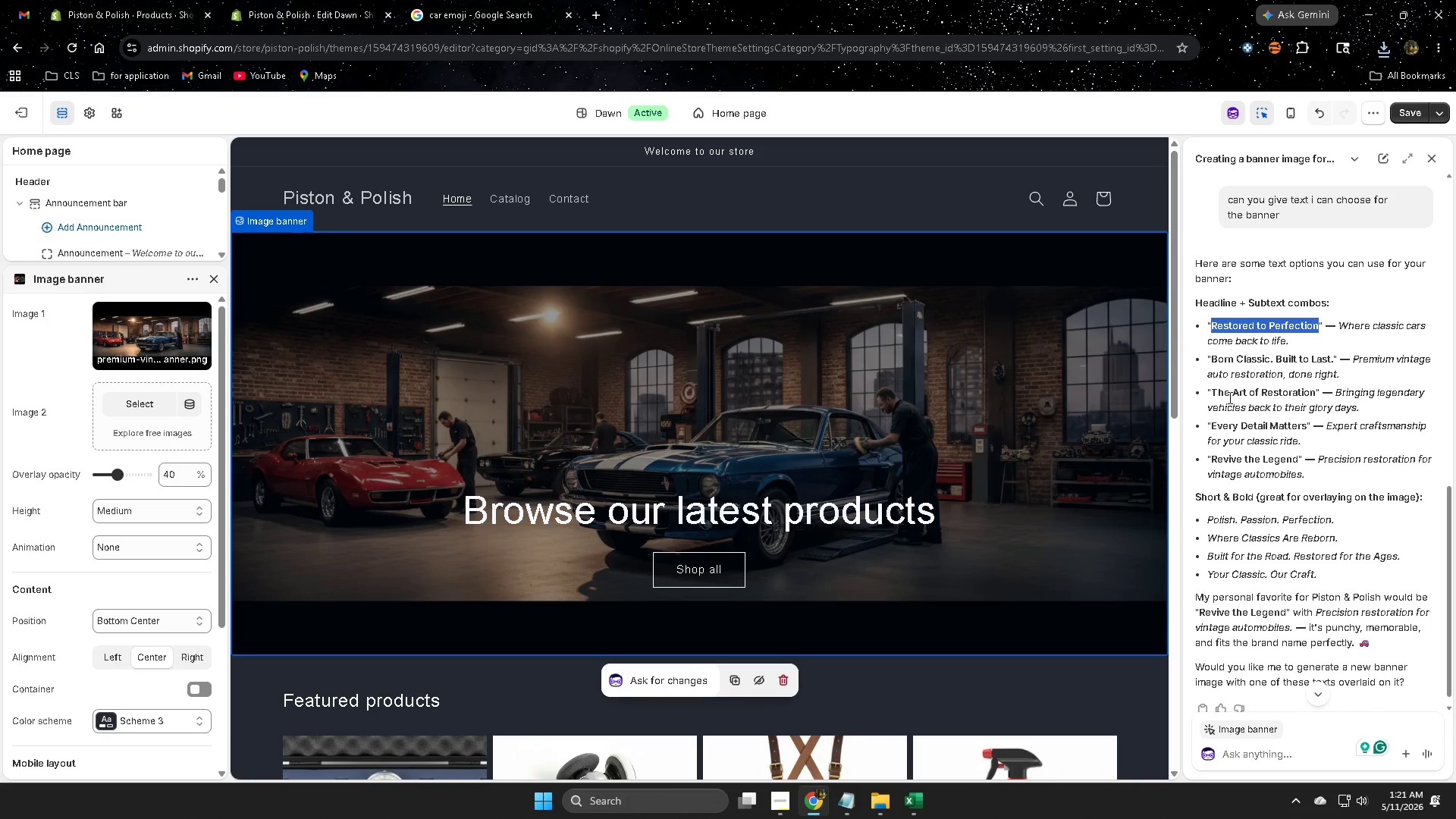 
left_click([1219, 392])
 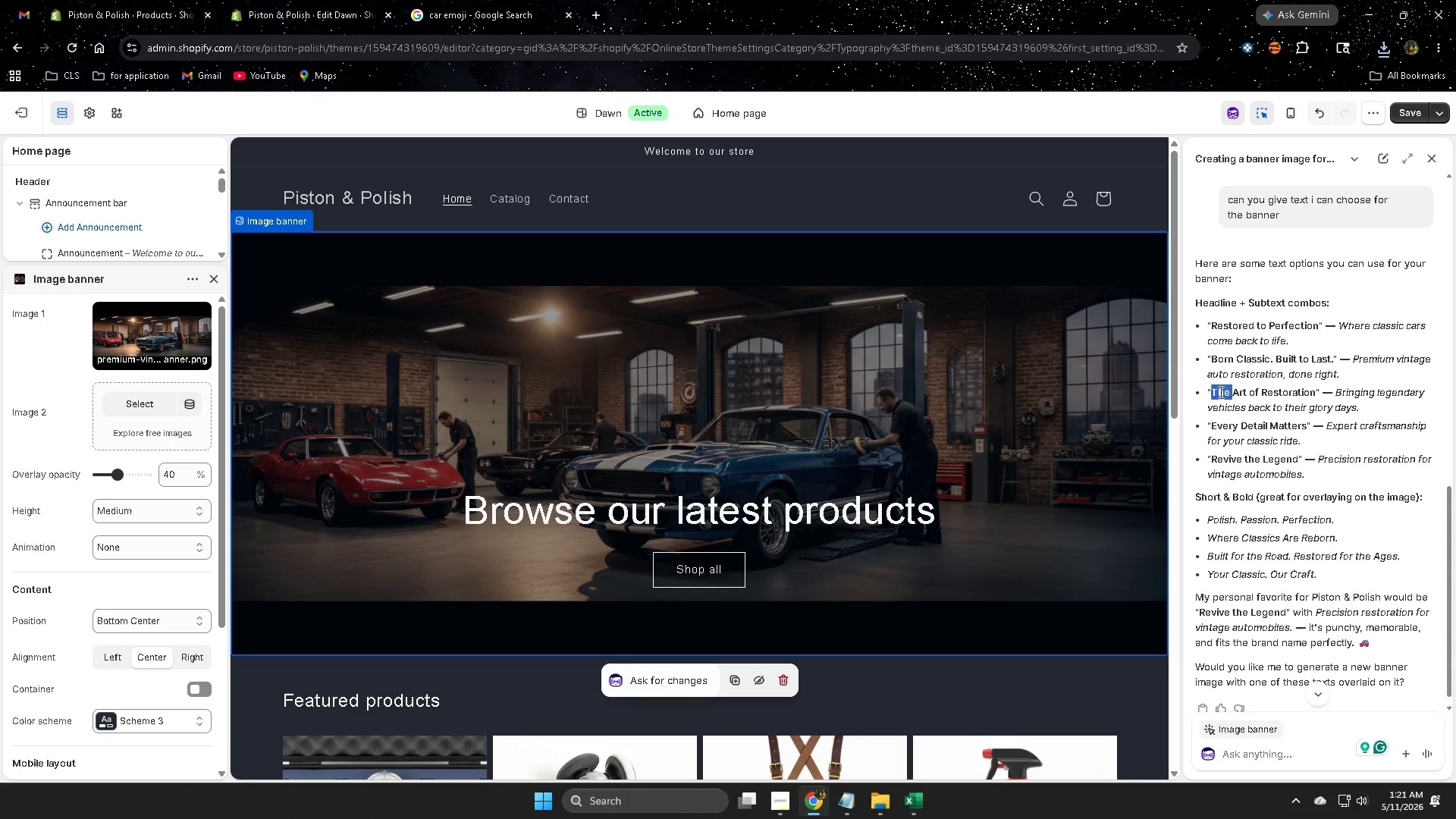 
left_click_drag(start_coordinate=[1219, 392], to_coordinate=[1279, 392])